 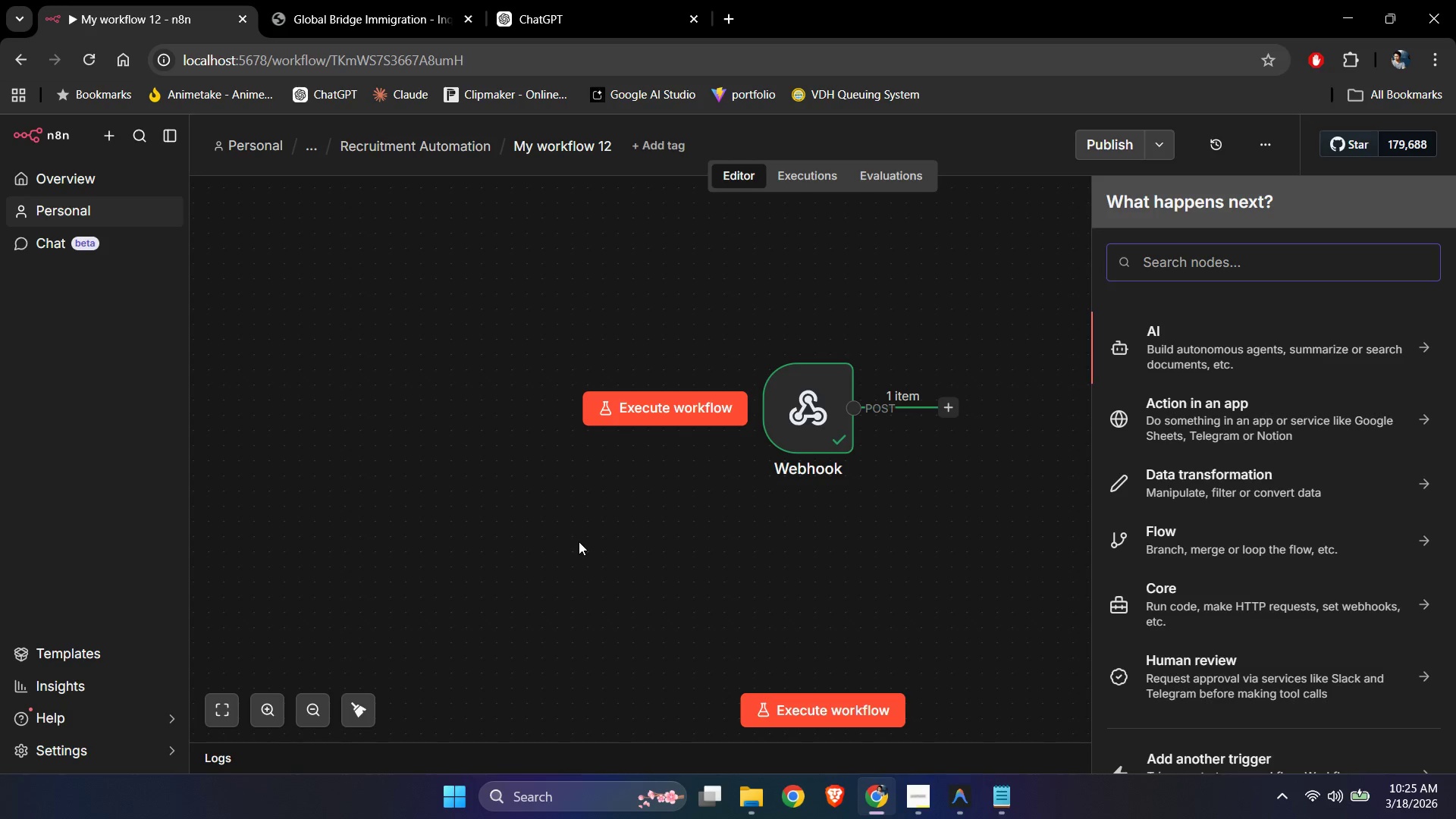 
type(set)
 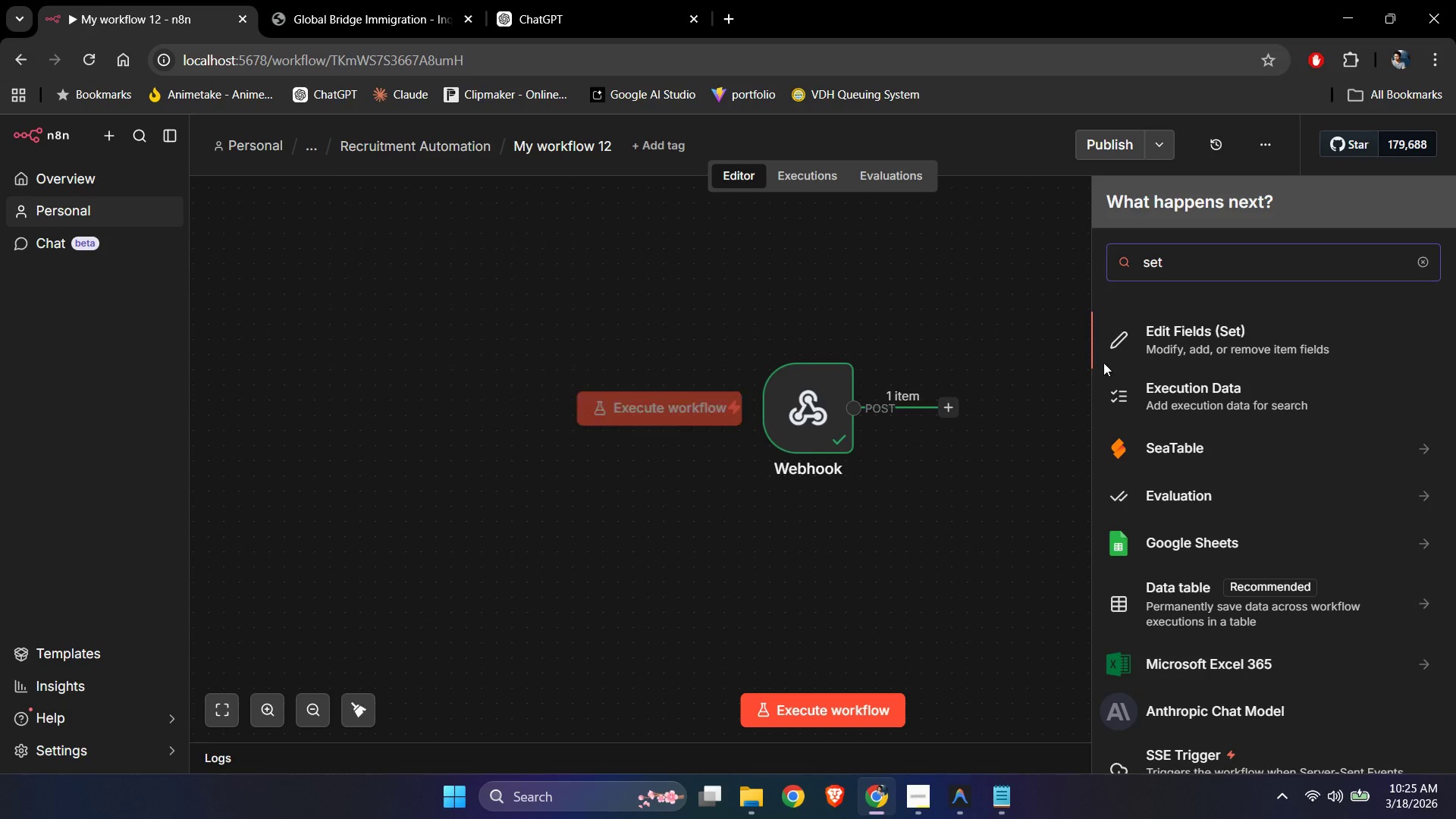 
left_click([1156, 340])
 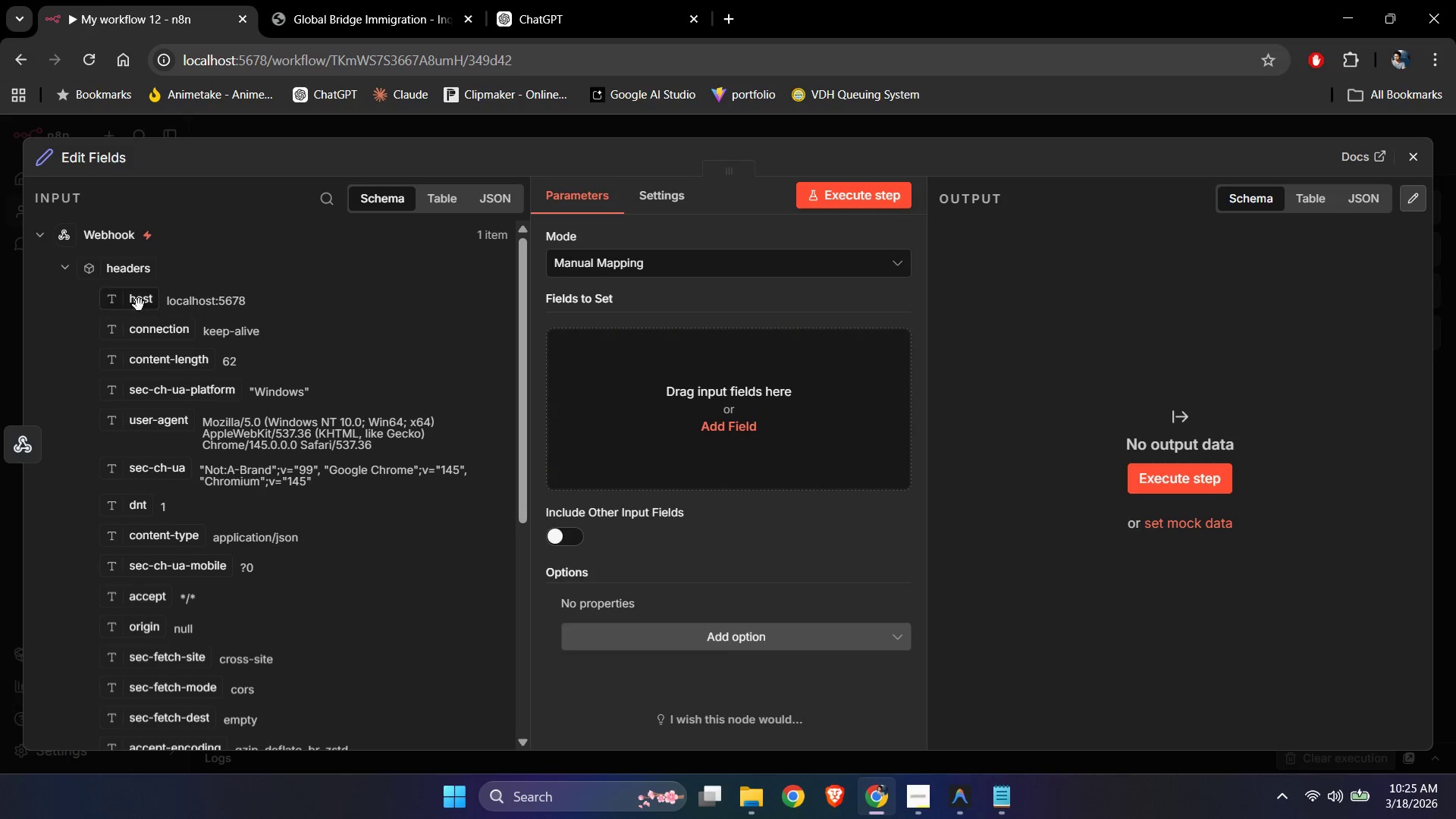 
left_click([69, 272])
 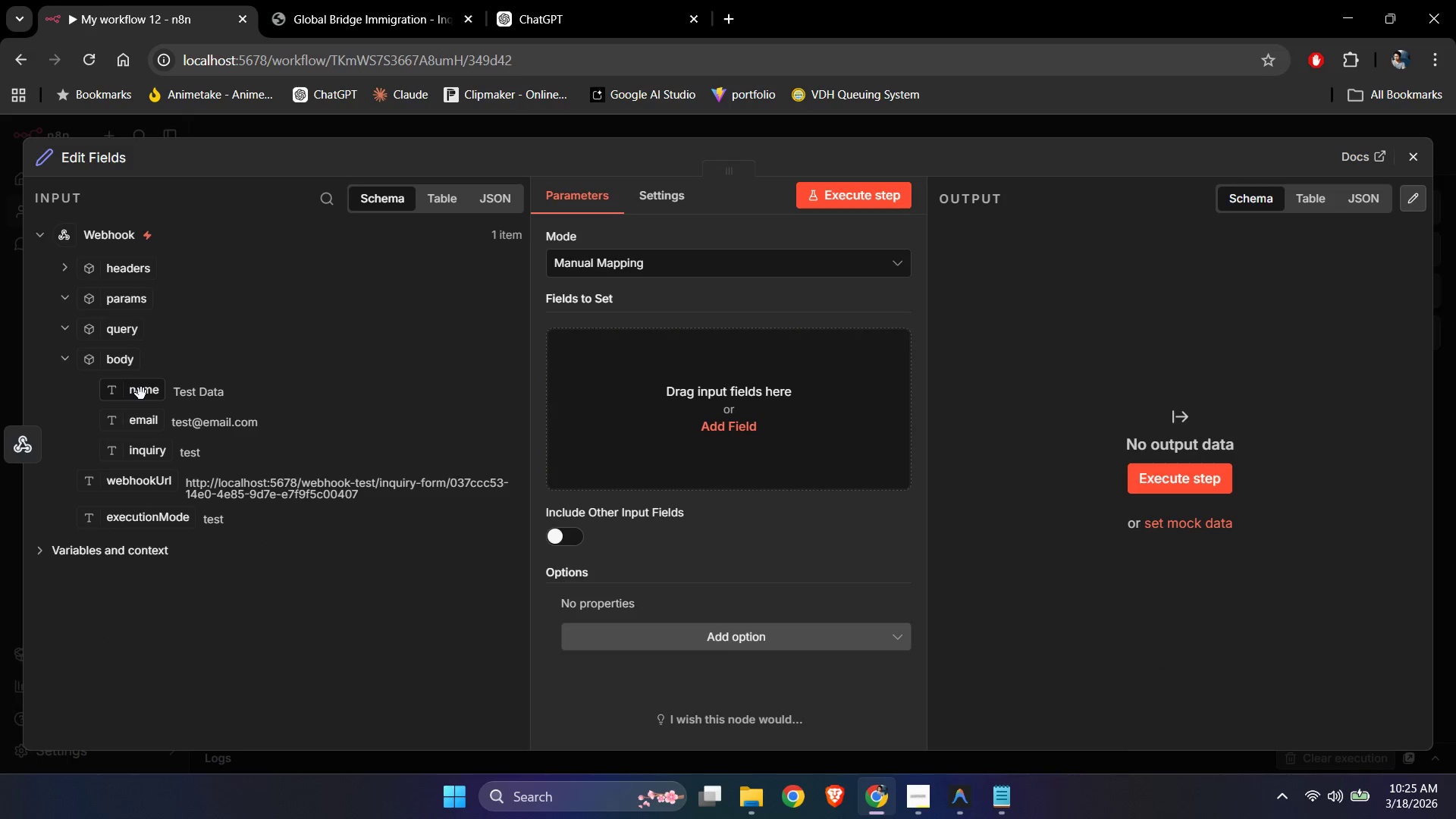 
left_click_drag(start_coordinate=[142, 393], to_coordinate=[591, 392])
 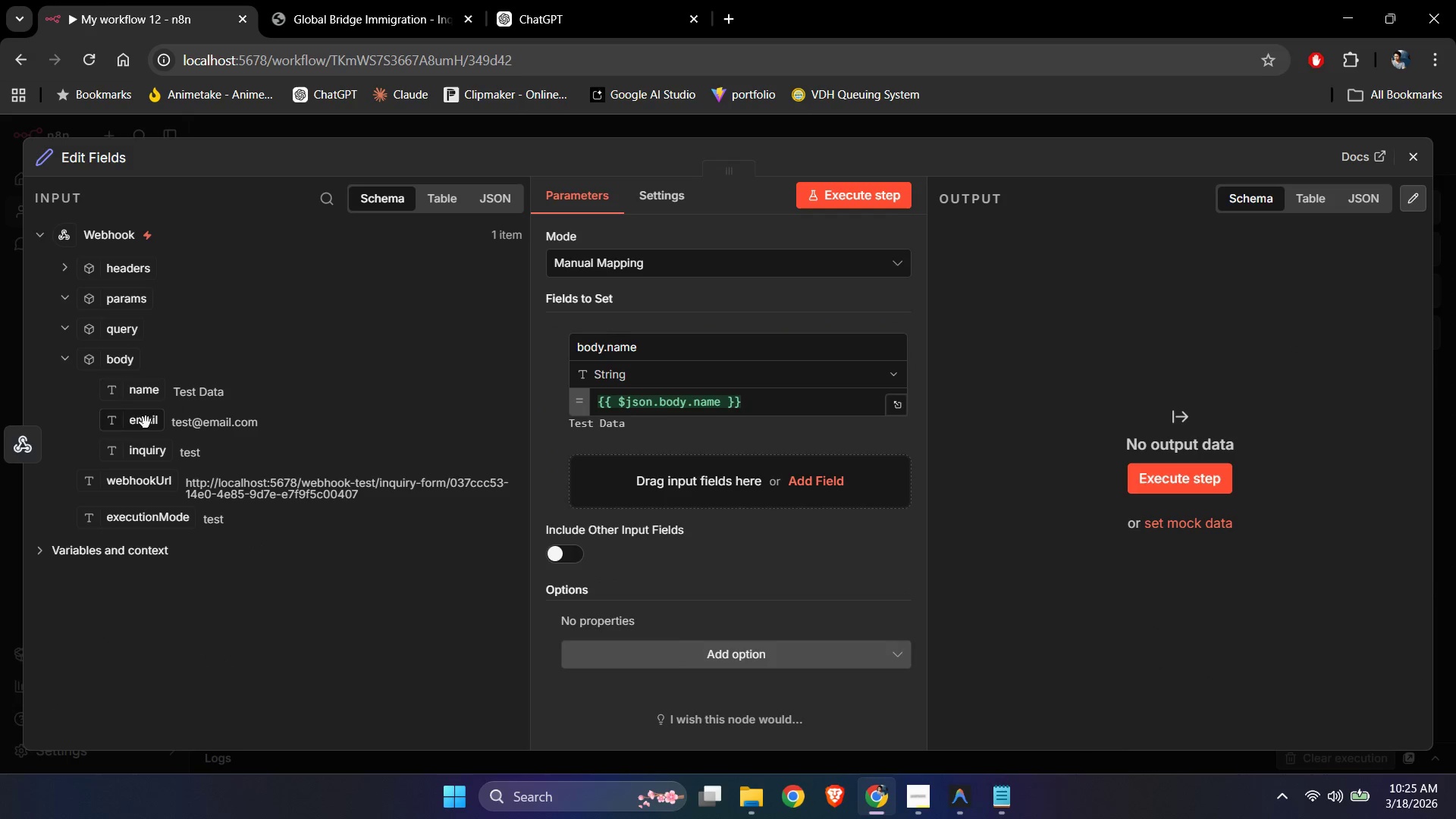 
left_click_drag(start_coordinate=[146, 423], to_coordinate=[601, 472])
 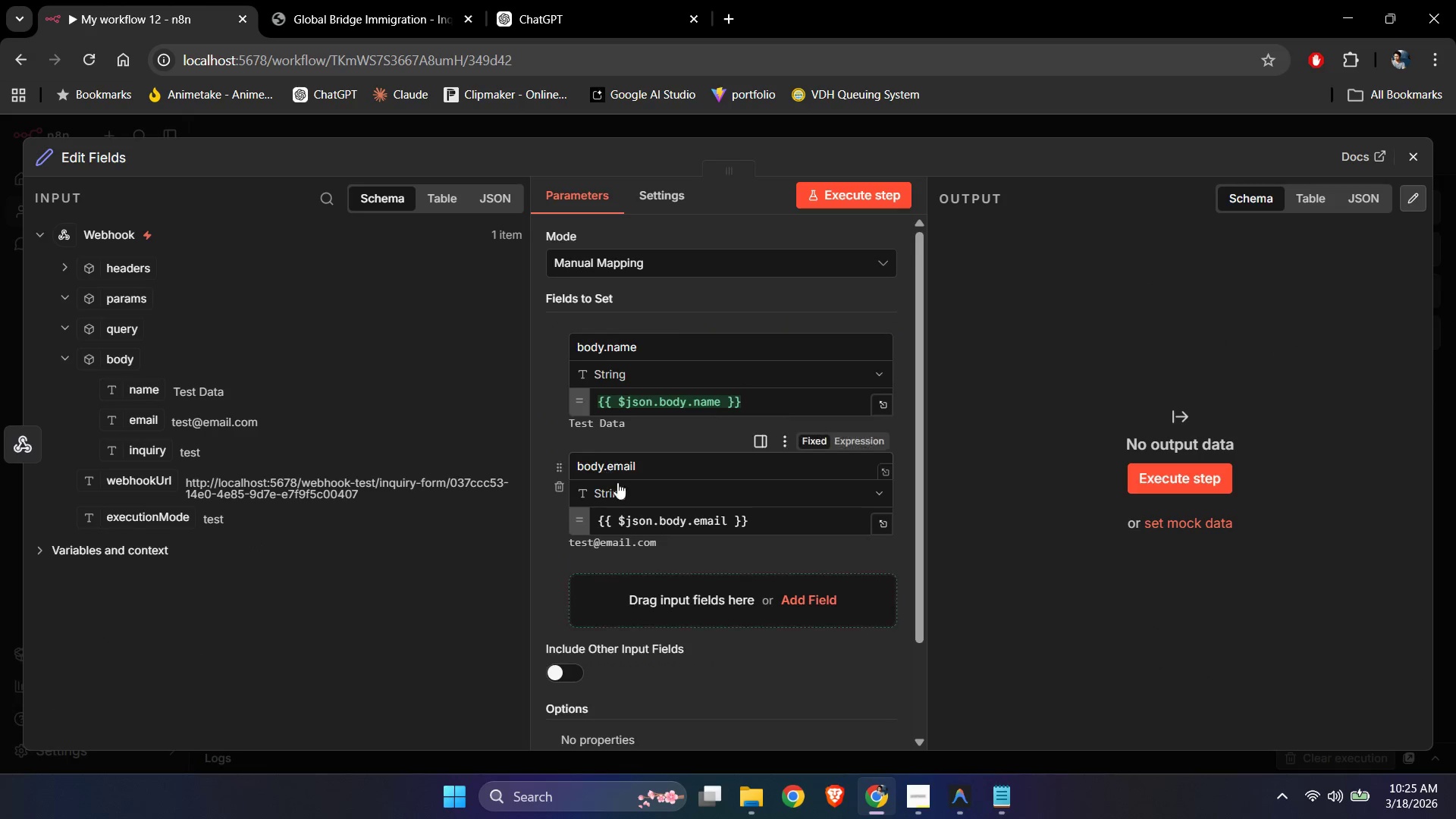 
scroll: coordinate [617, 482], scroll_direction: down, amount: 1.0
 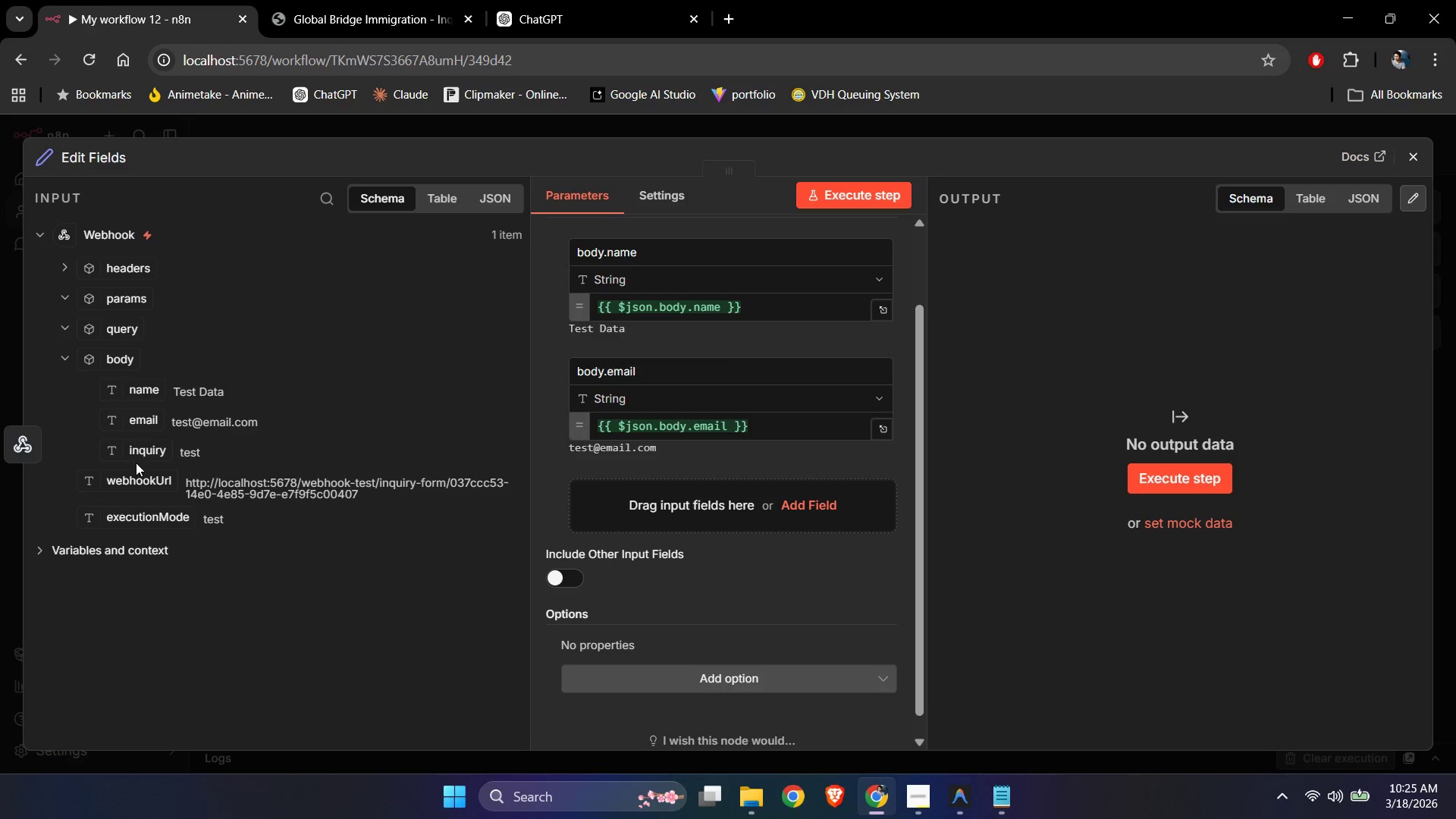 
left_click_drag(start_coordinate=[137, 460], to_coordinate=[645, 500])
 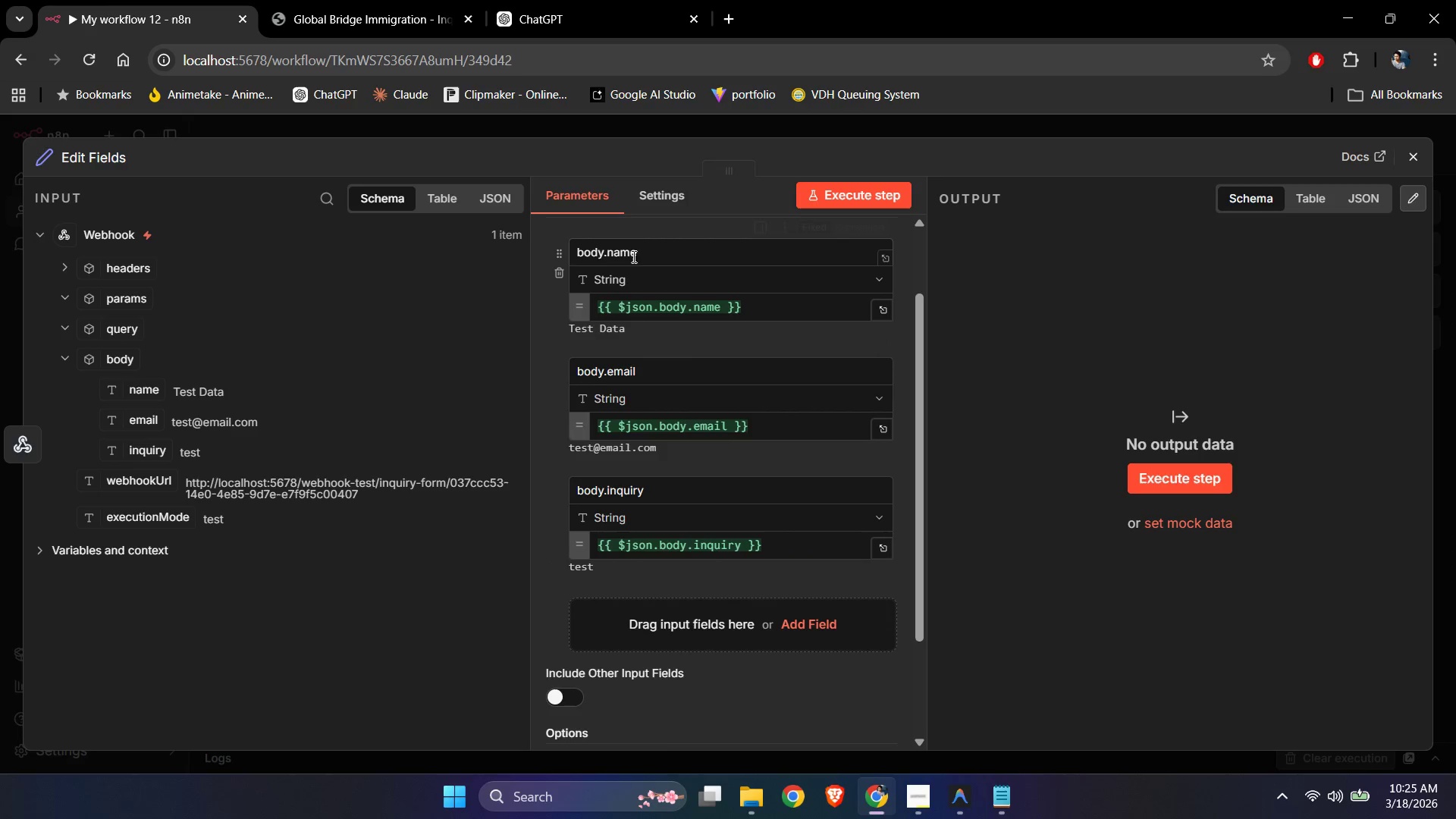 
left_click([635, 249])
 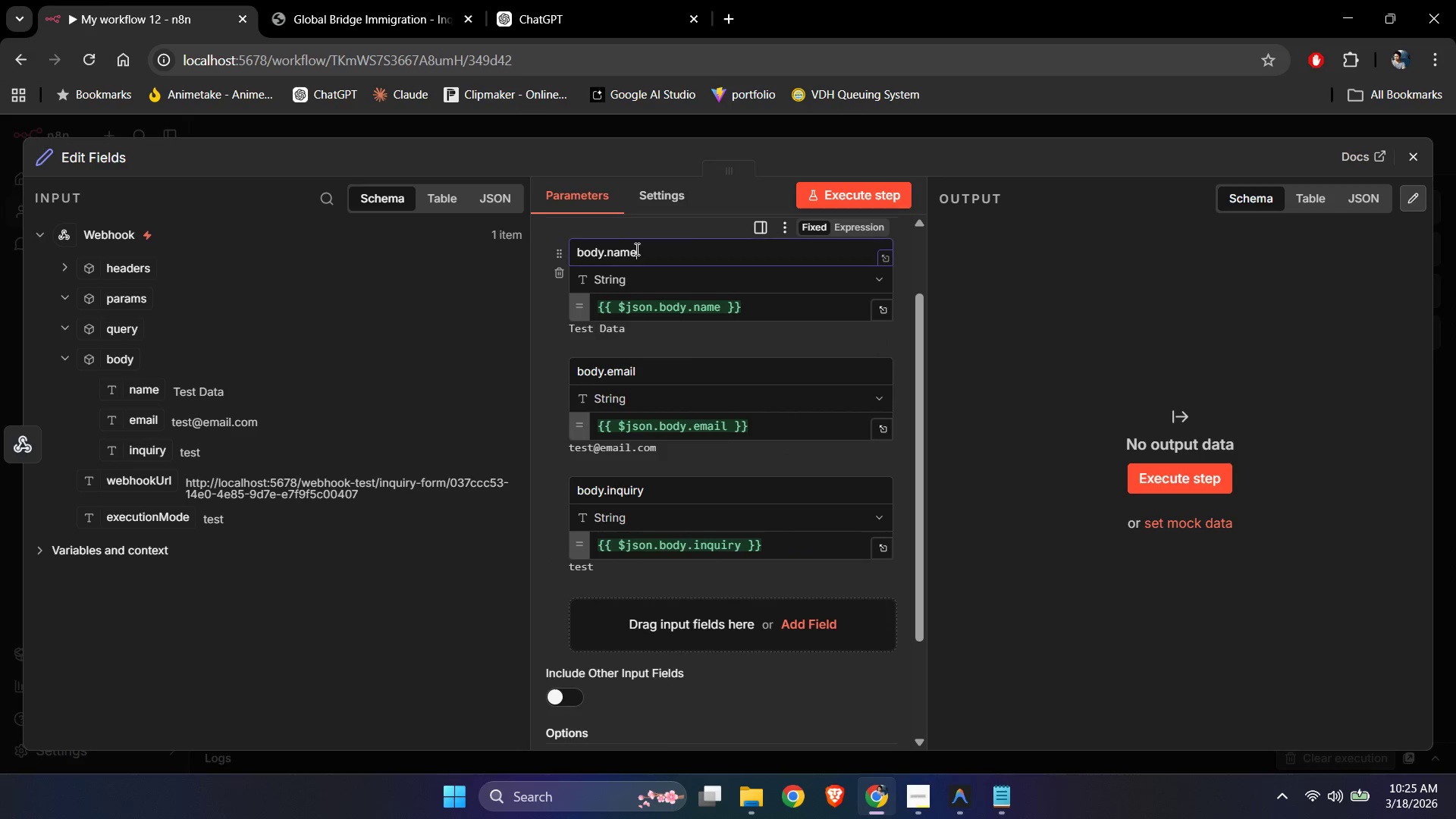 
key(Control+ControlLeft)
 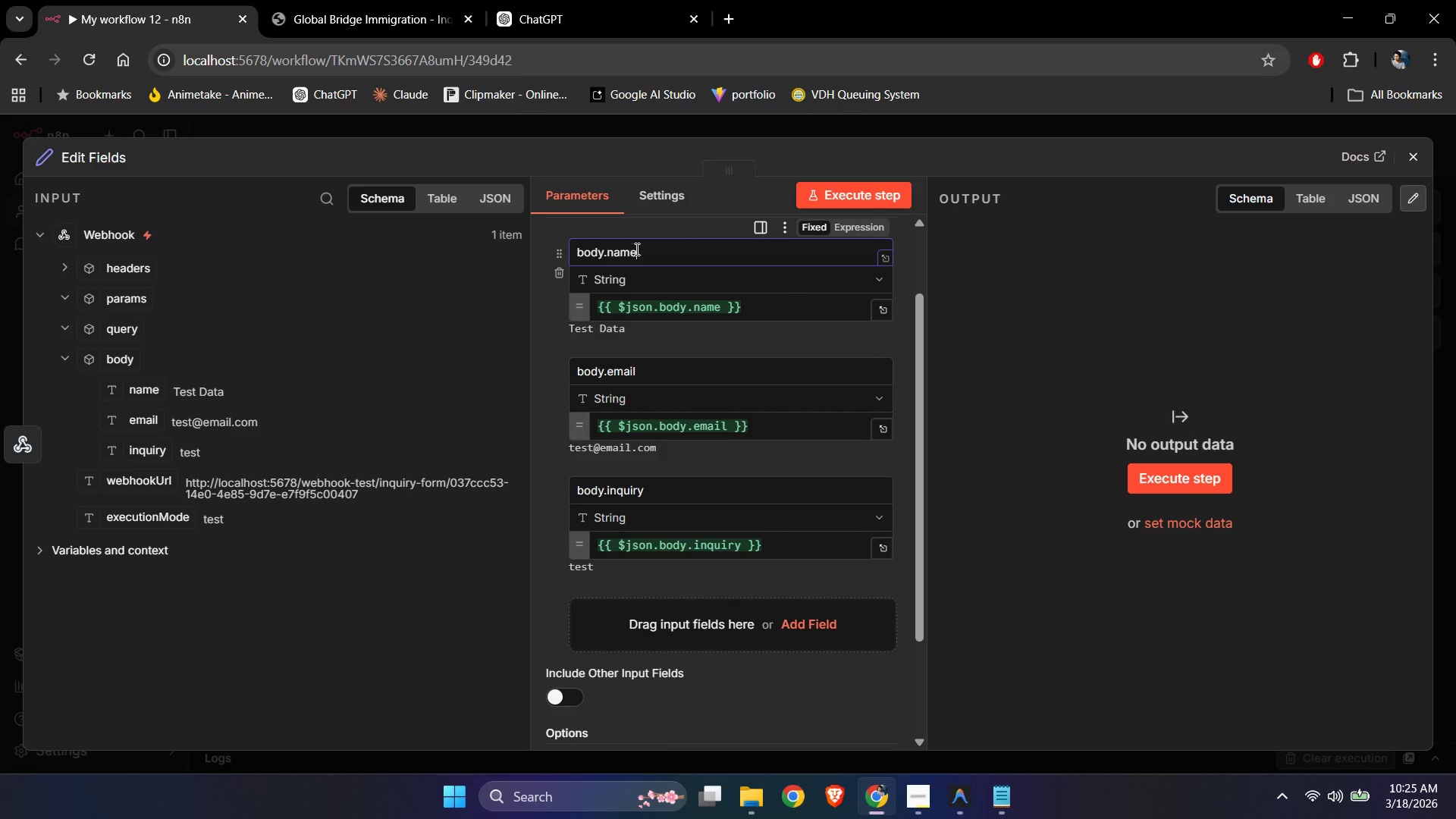 
key(Control+A)
 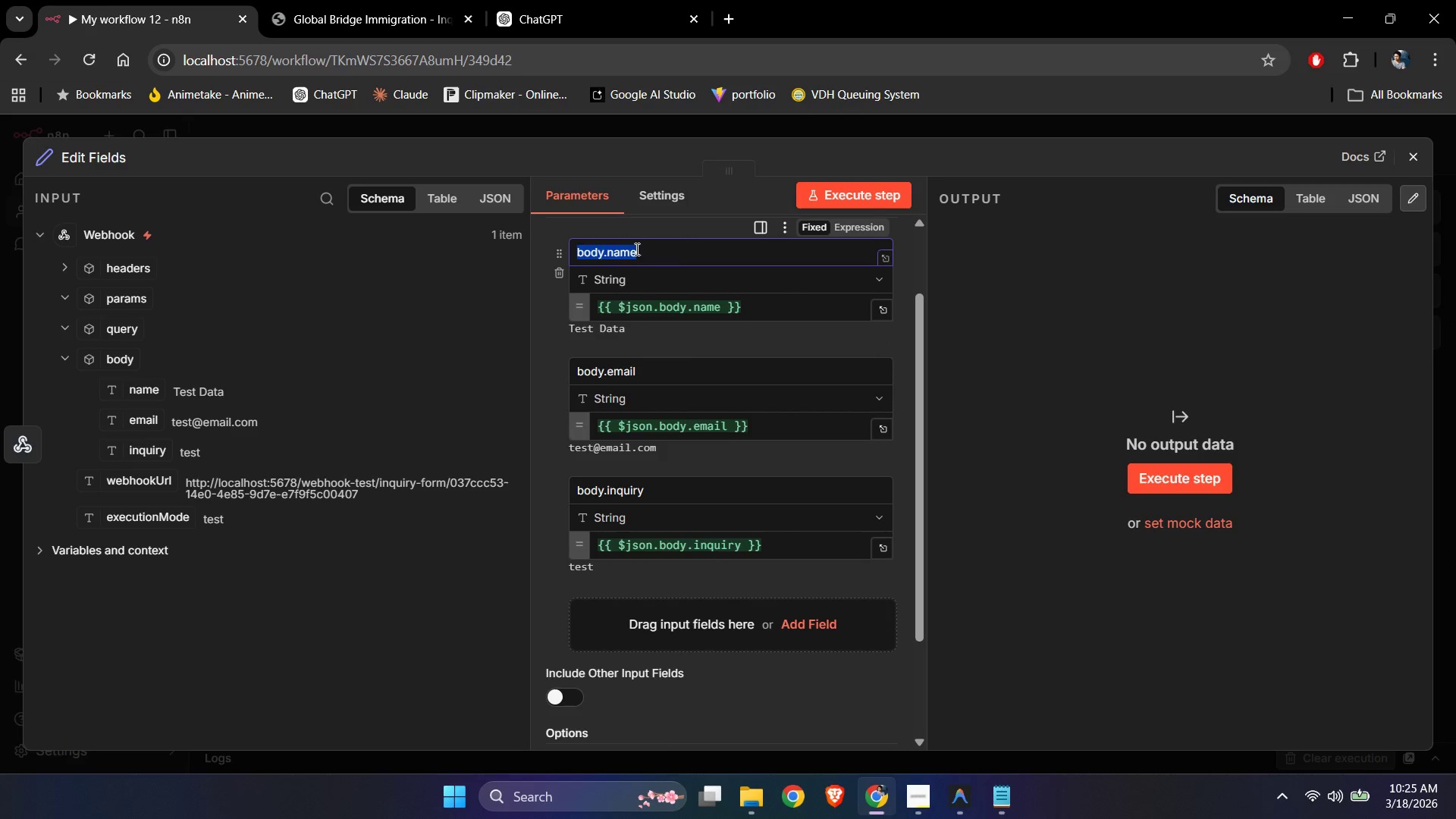 
type(name)
 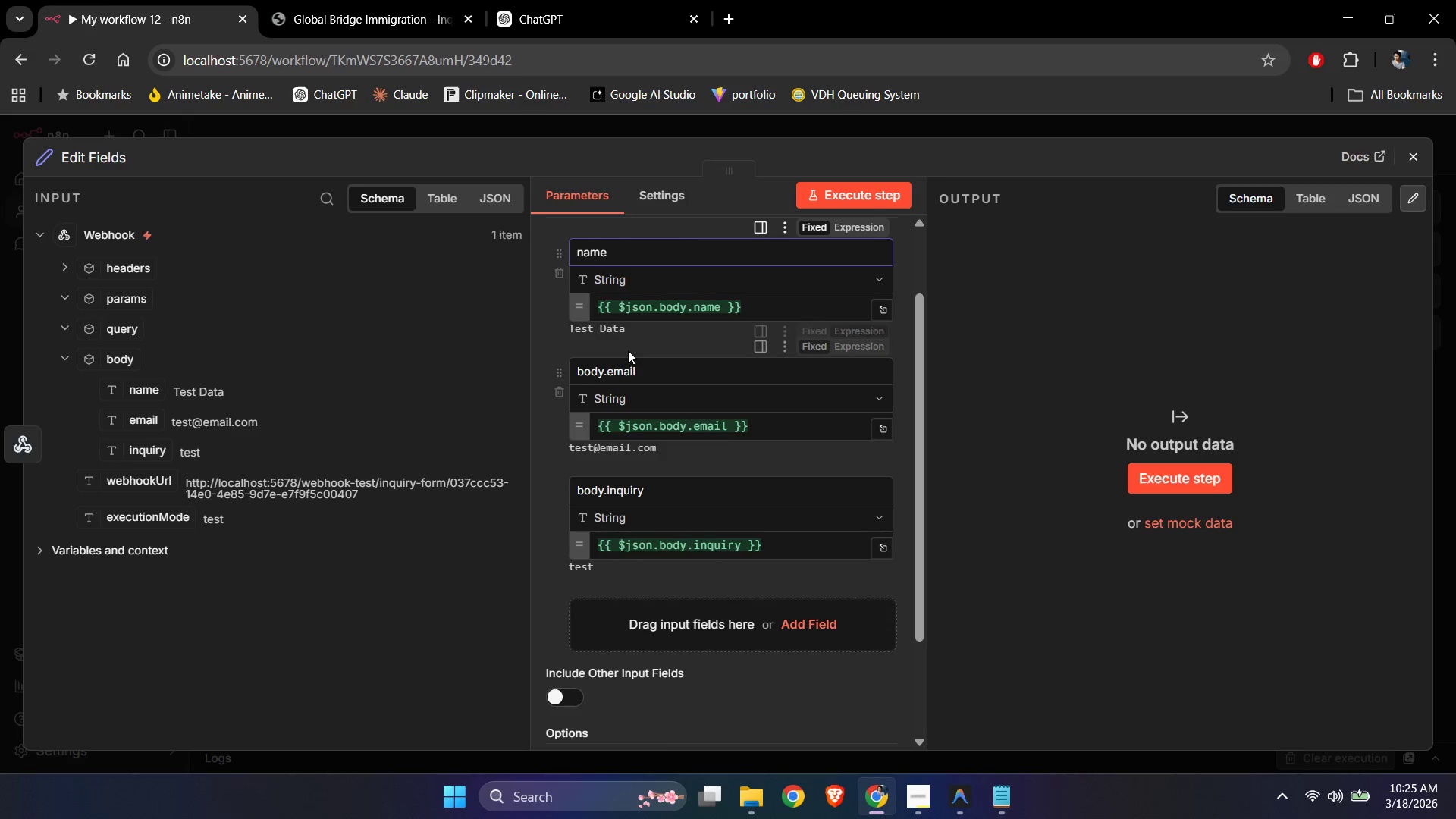 
left_click([625, 381])
 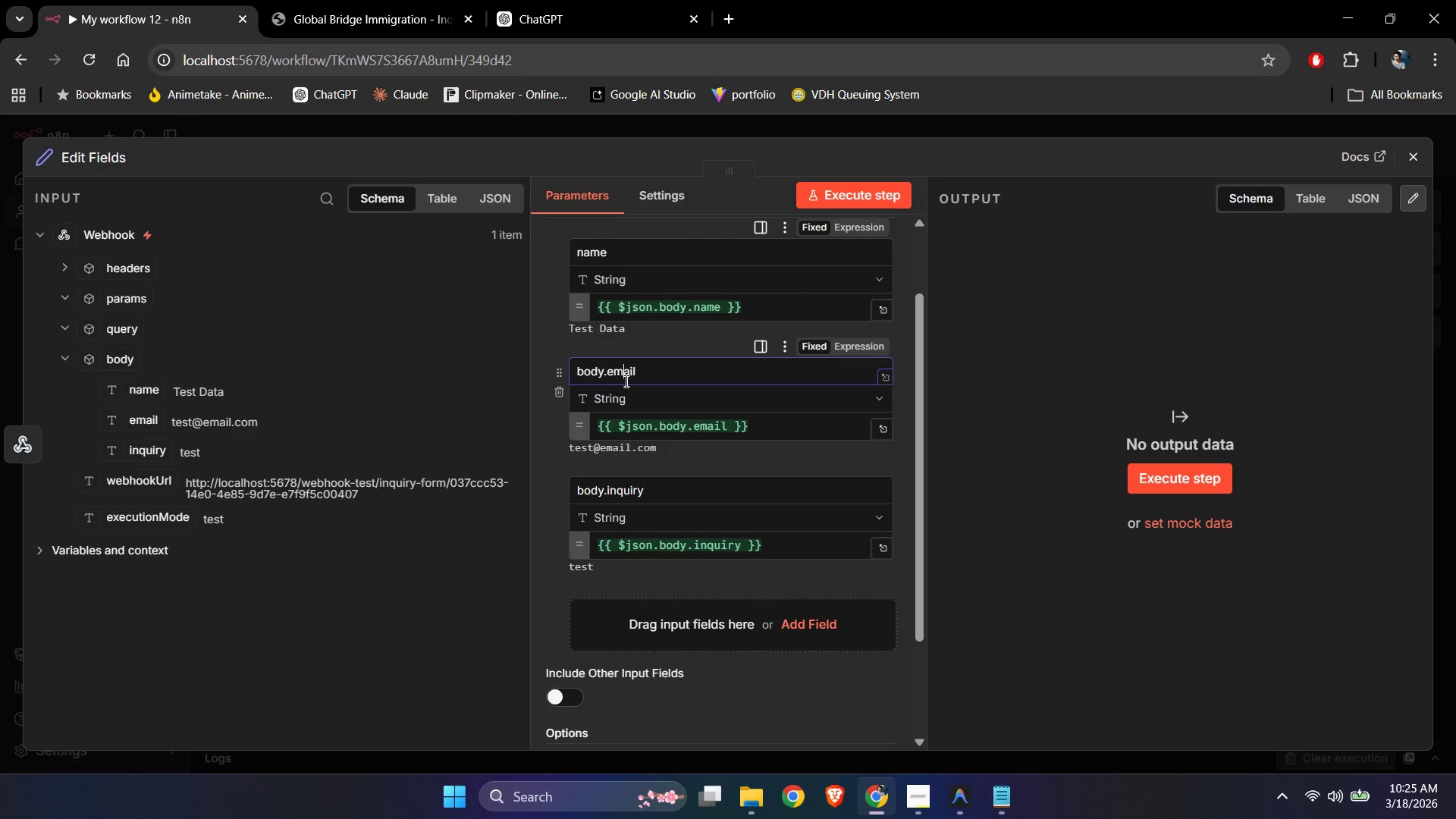 
key(Control+ControlLeft)
 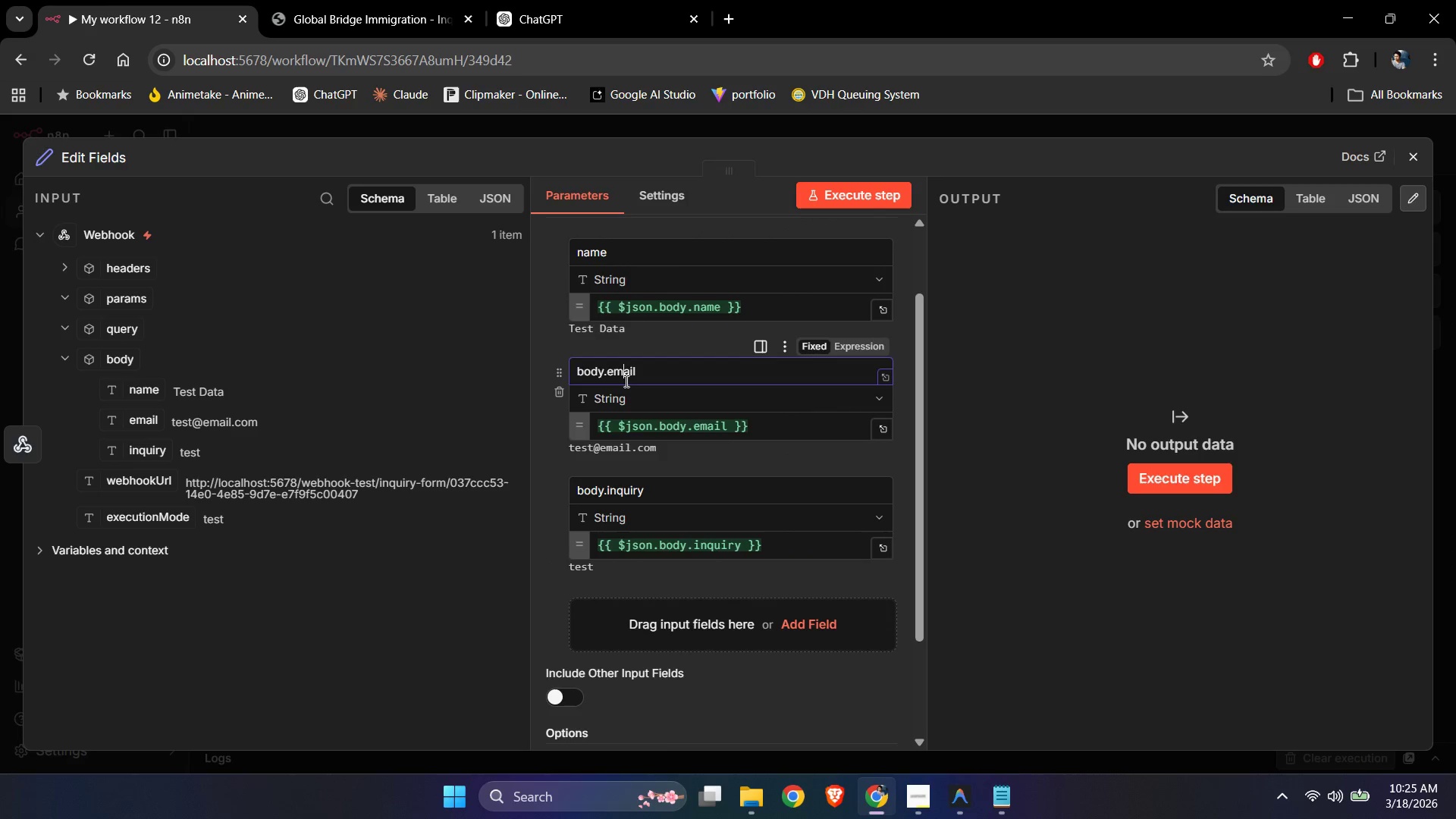 
key(Control+A)
 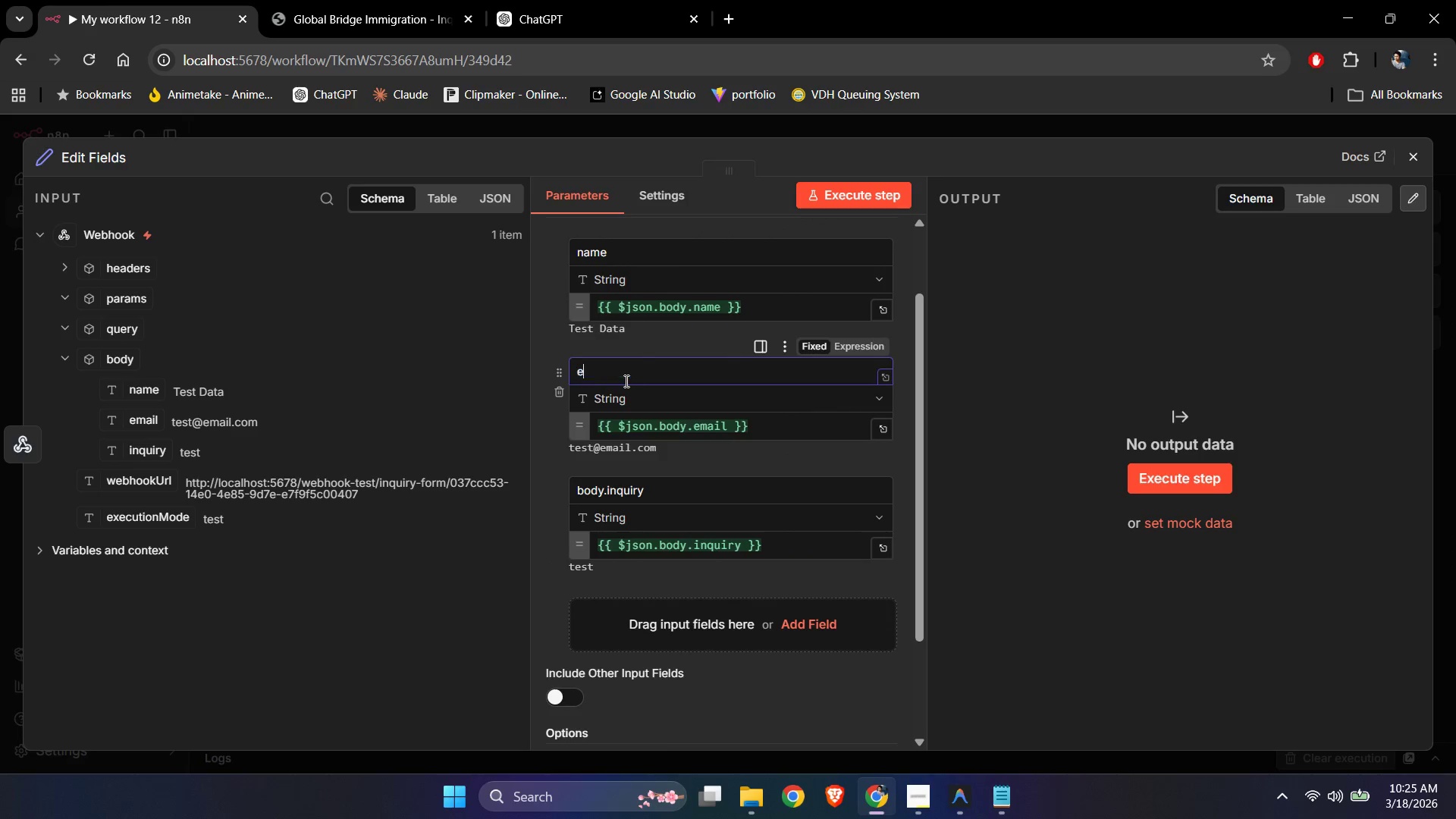 
type(email)
 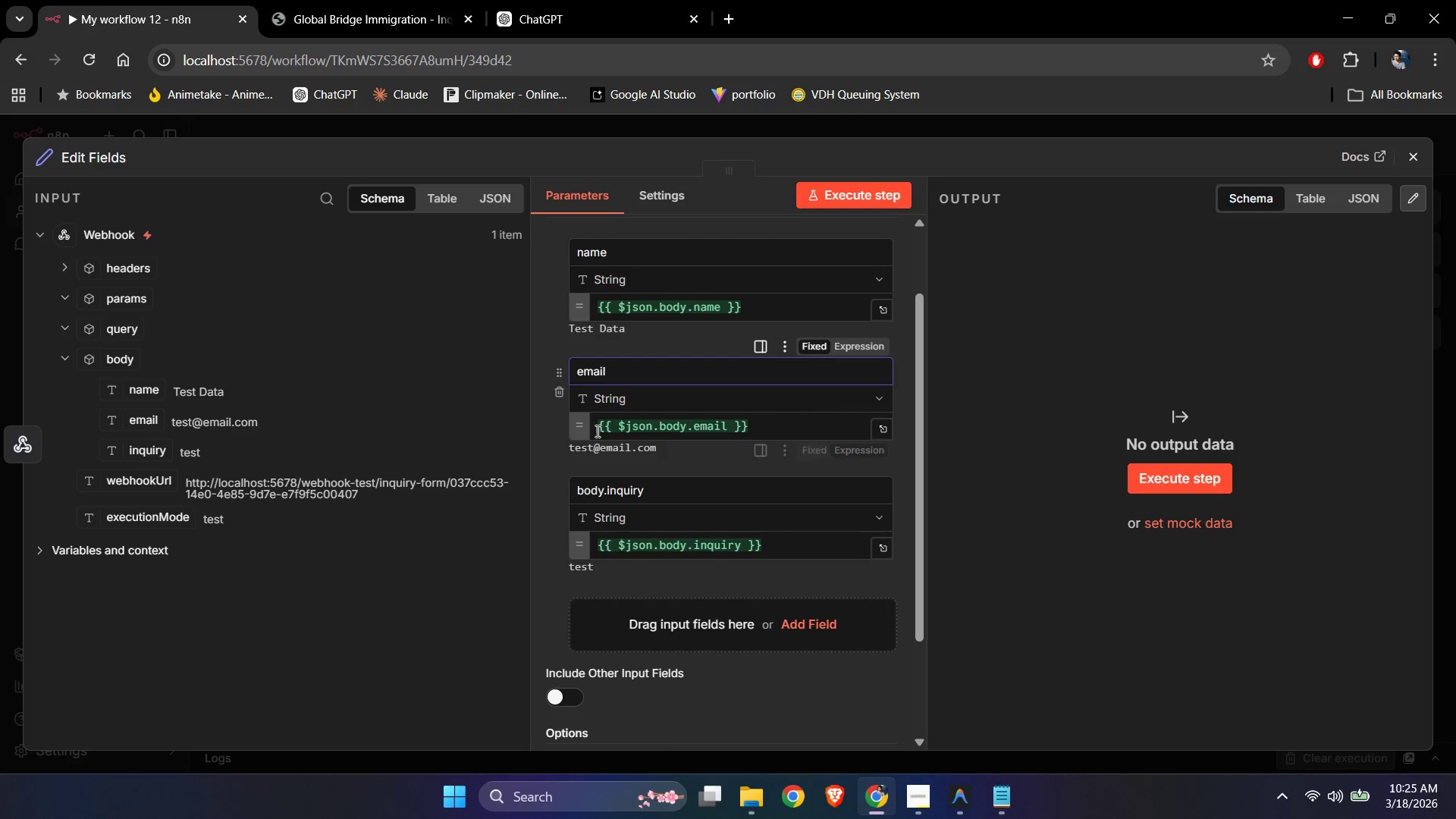 
scroll: coordinate [596, 431], scroll_direction: down, amount: 1.0
 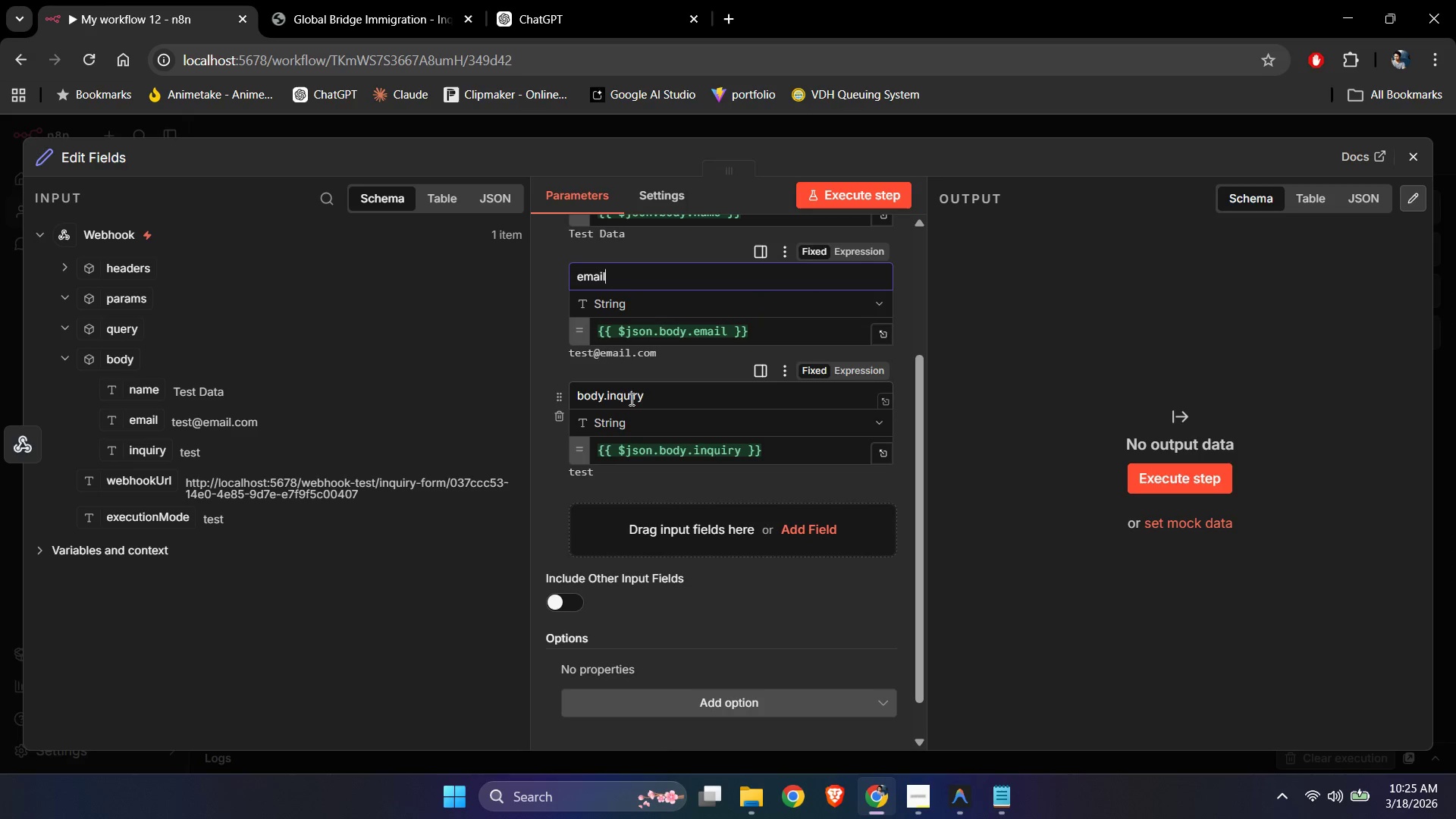 
left_click([632, 397])
 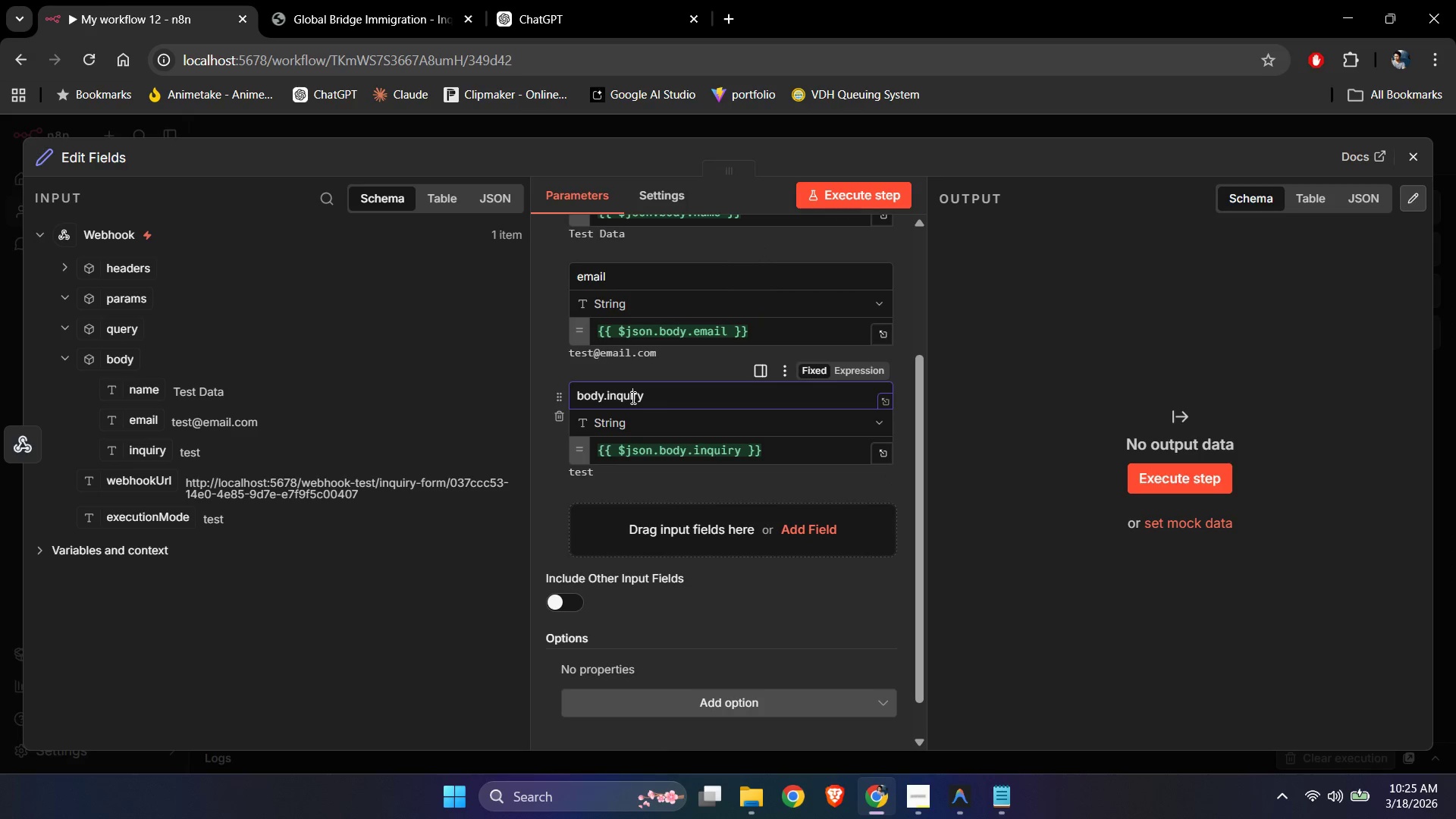 
key(Control+A)
 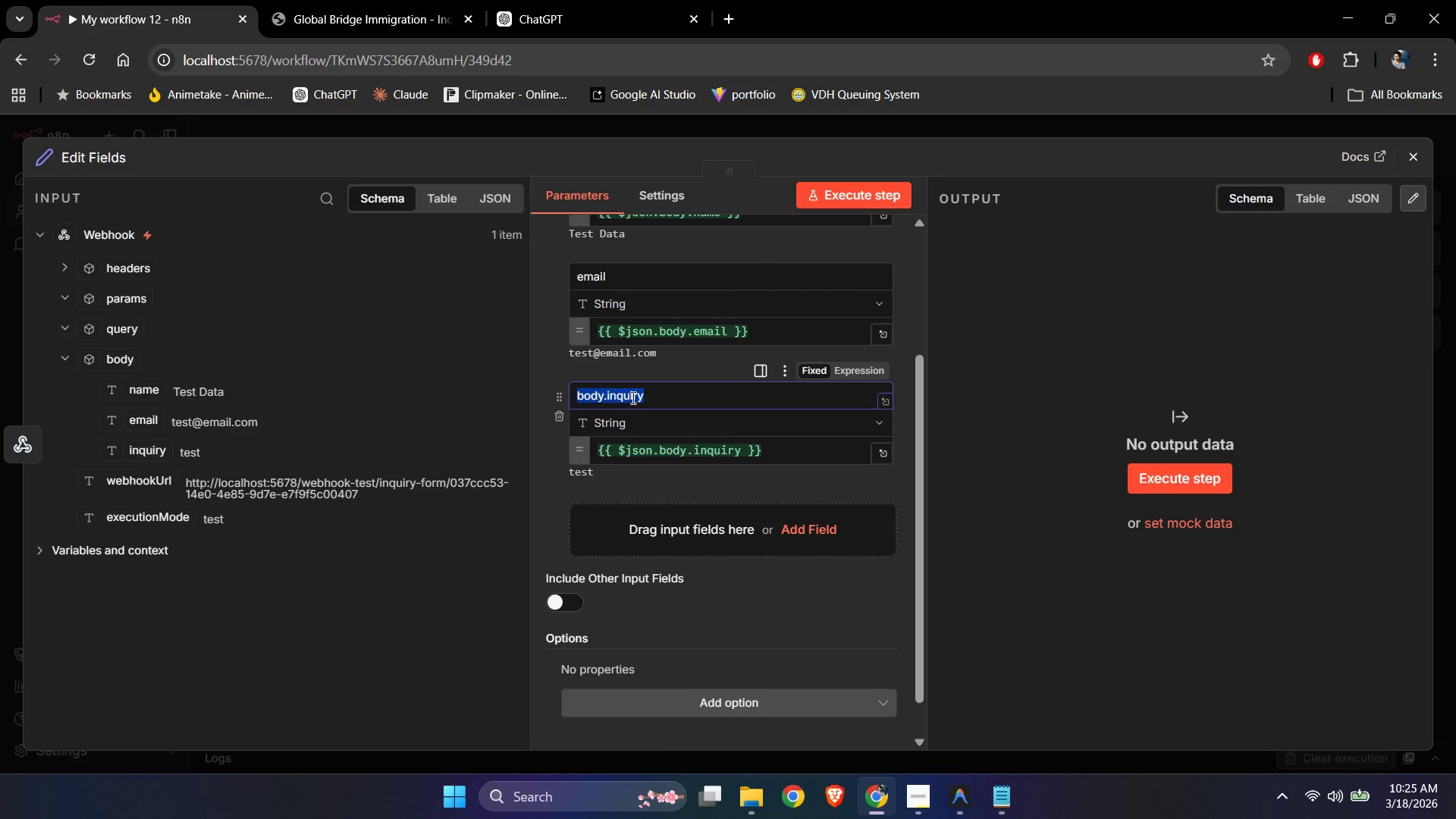 
type(inquiry)
 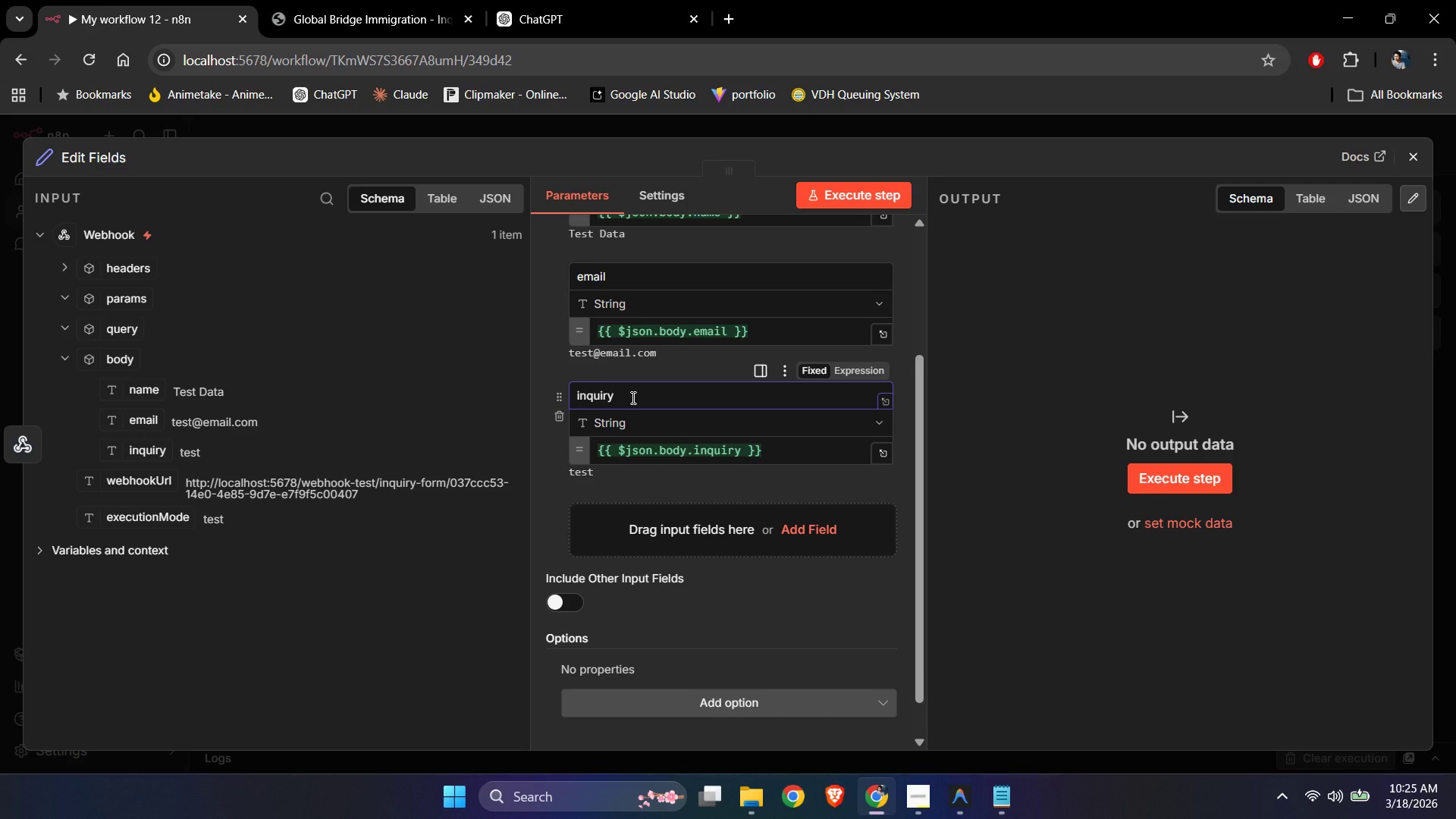 
scroll: coordinate [632, 397], scroll_direction: up, amount: 1.0
 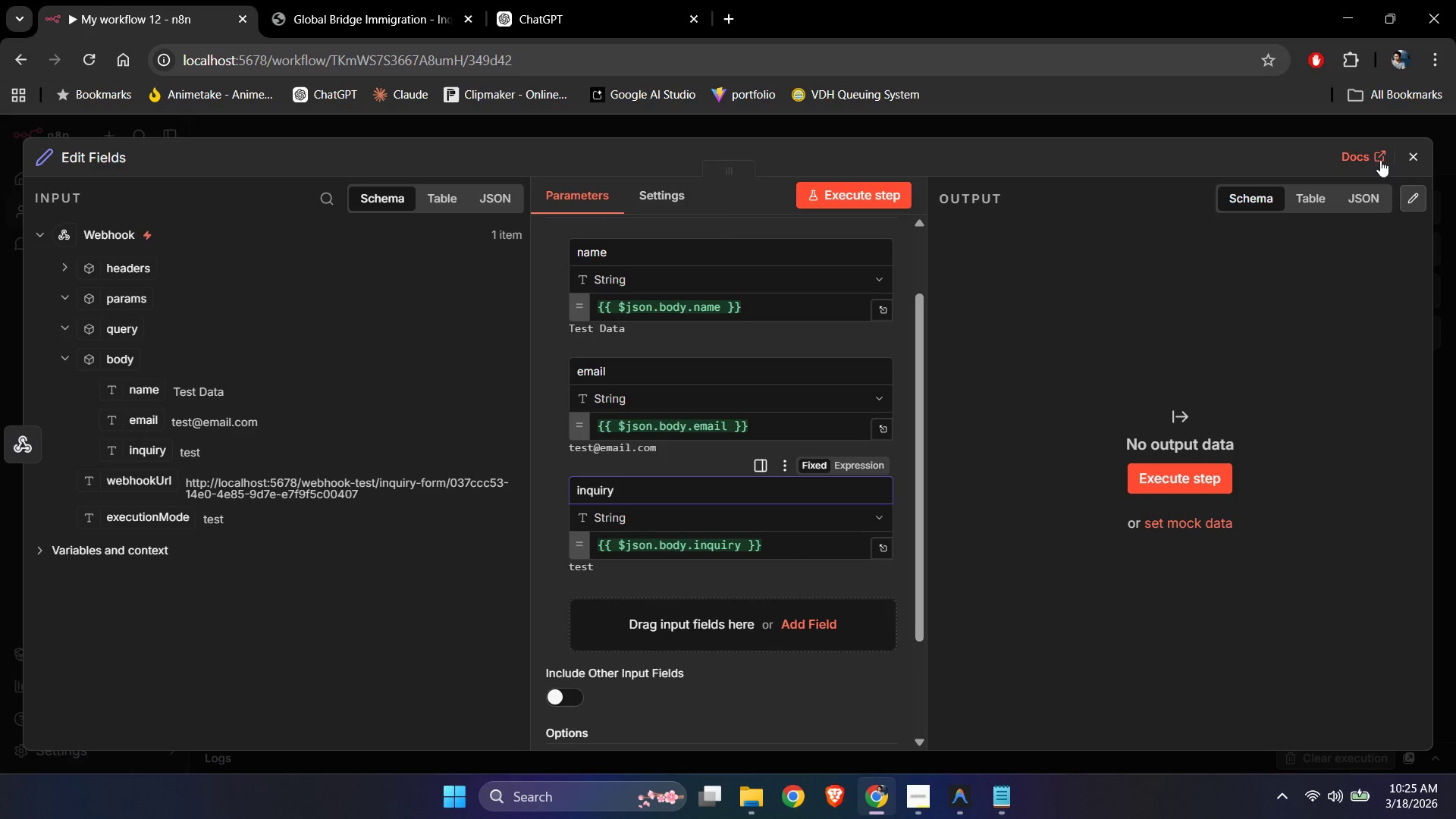 
left_click([1410, 155])
 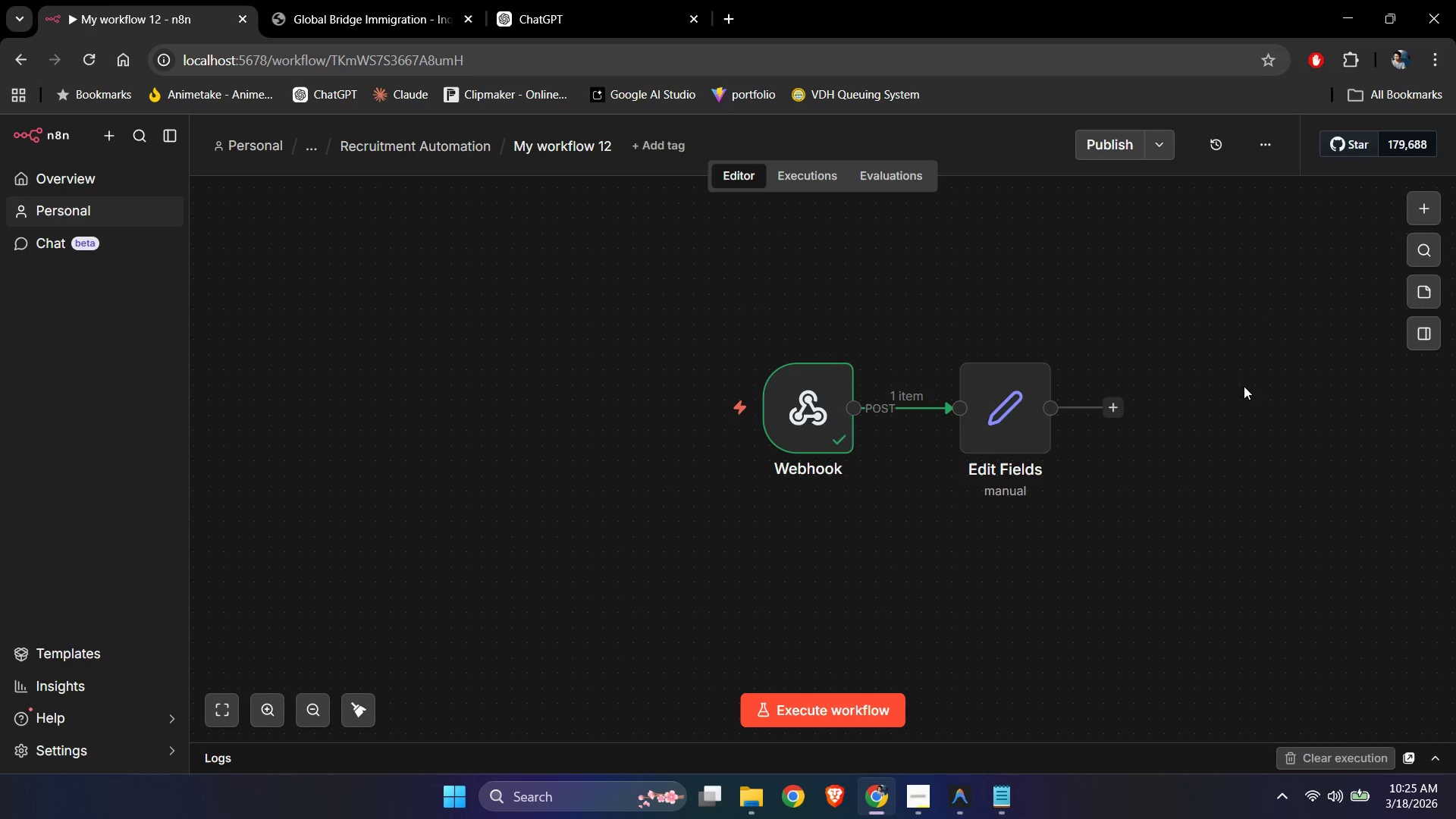 
hold_key(key=ControlLeft, duration=0.56)
left_click_drag(start_coordinate=[1222, 556], to_coordinate=[1000, 556])
 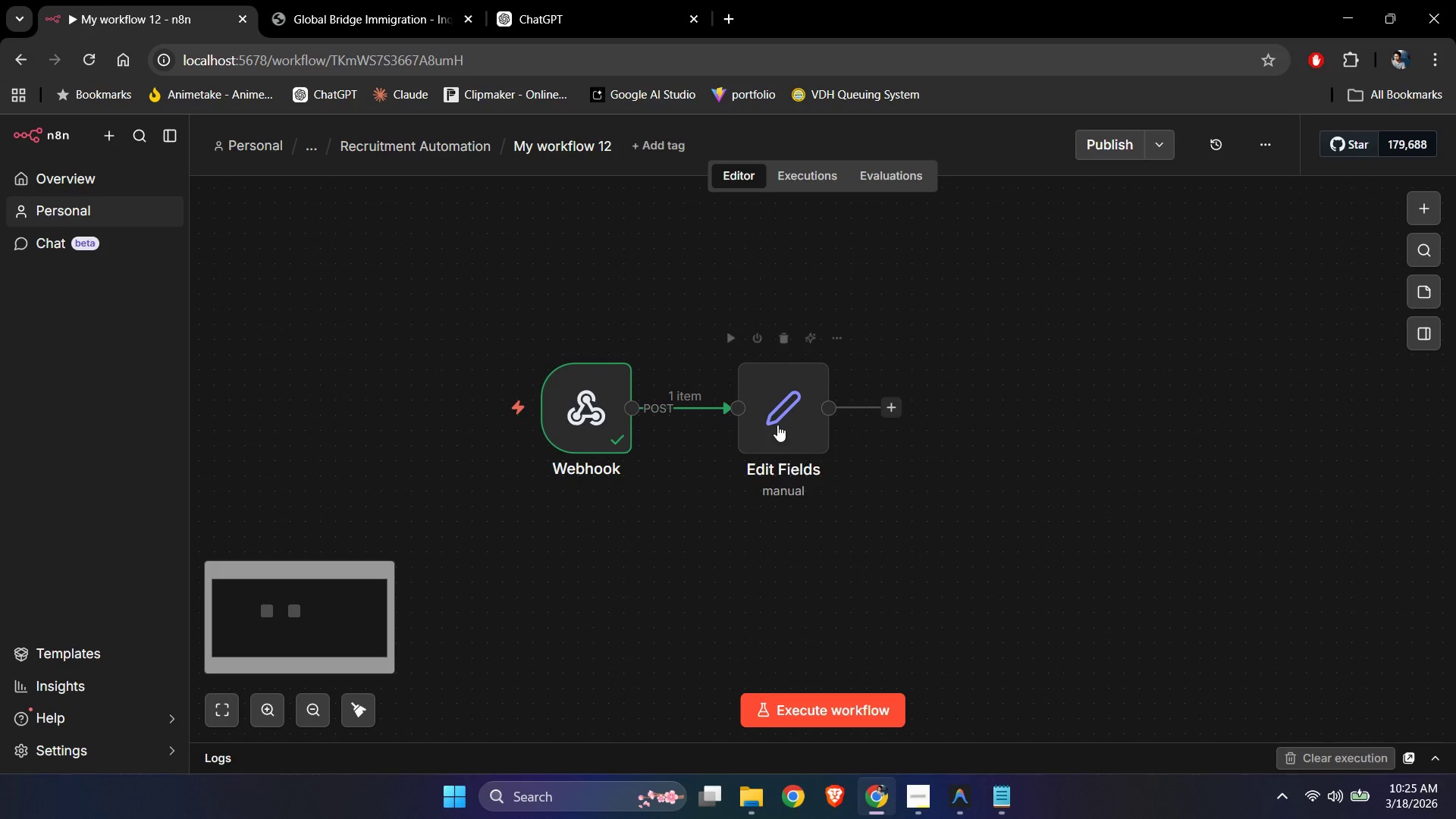 
left_click_drag(start_coordinate=[777, 425], to_coordinate=[797, 427])
 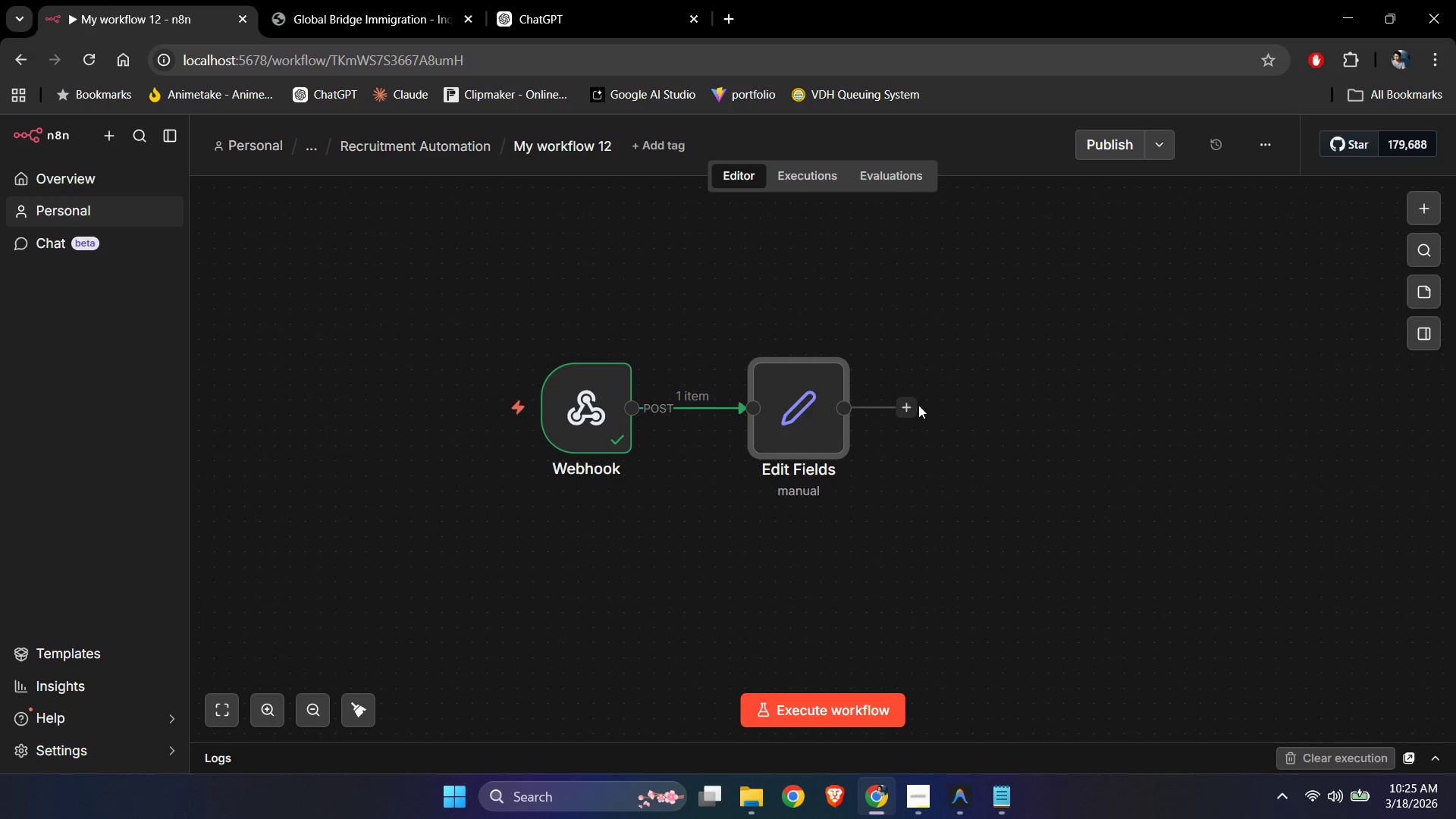 
left_click([914, 405])
 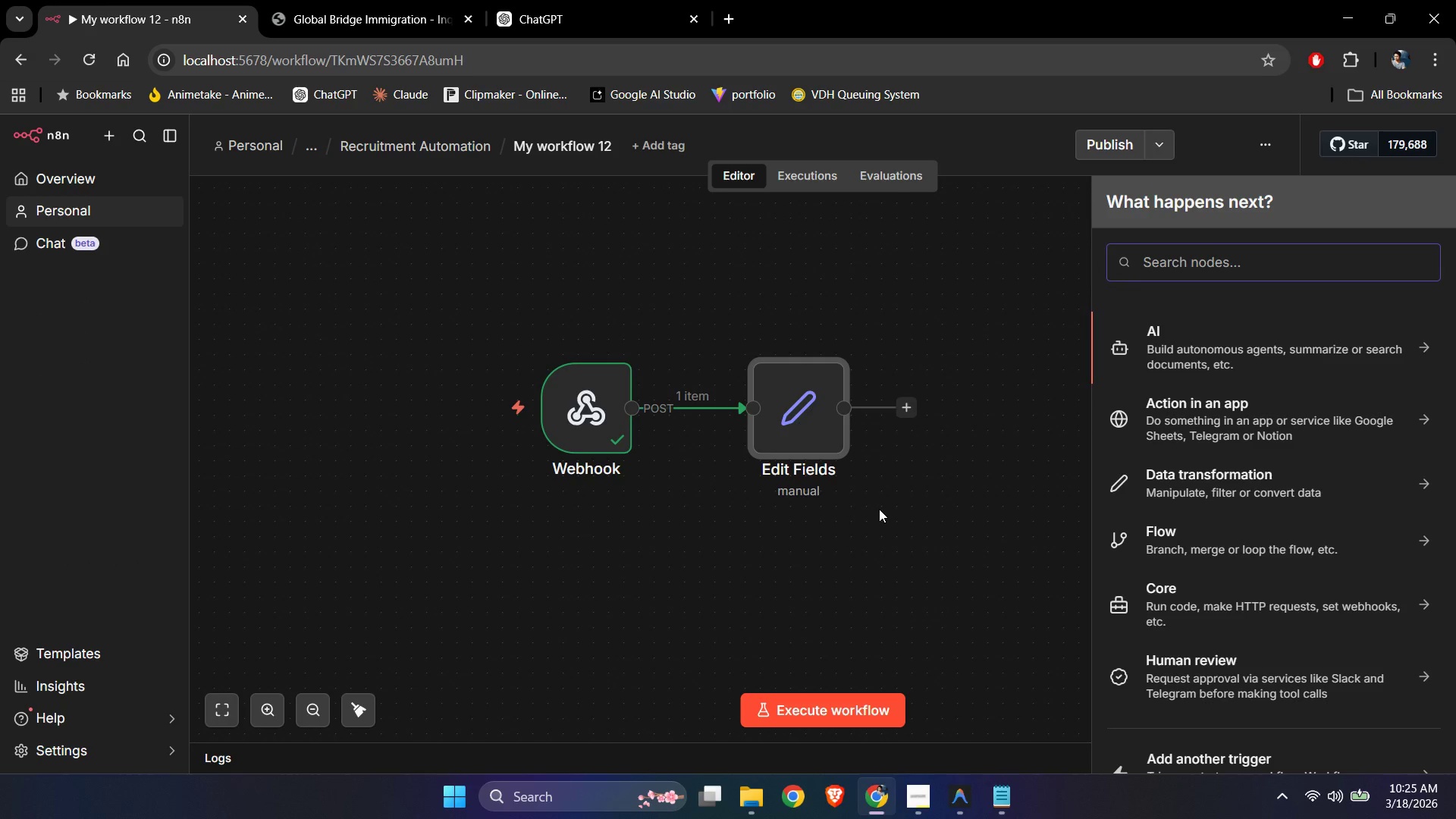 
type(basic)
 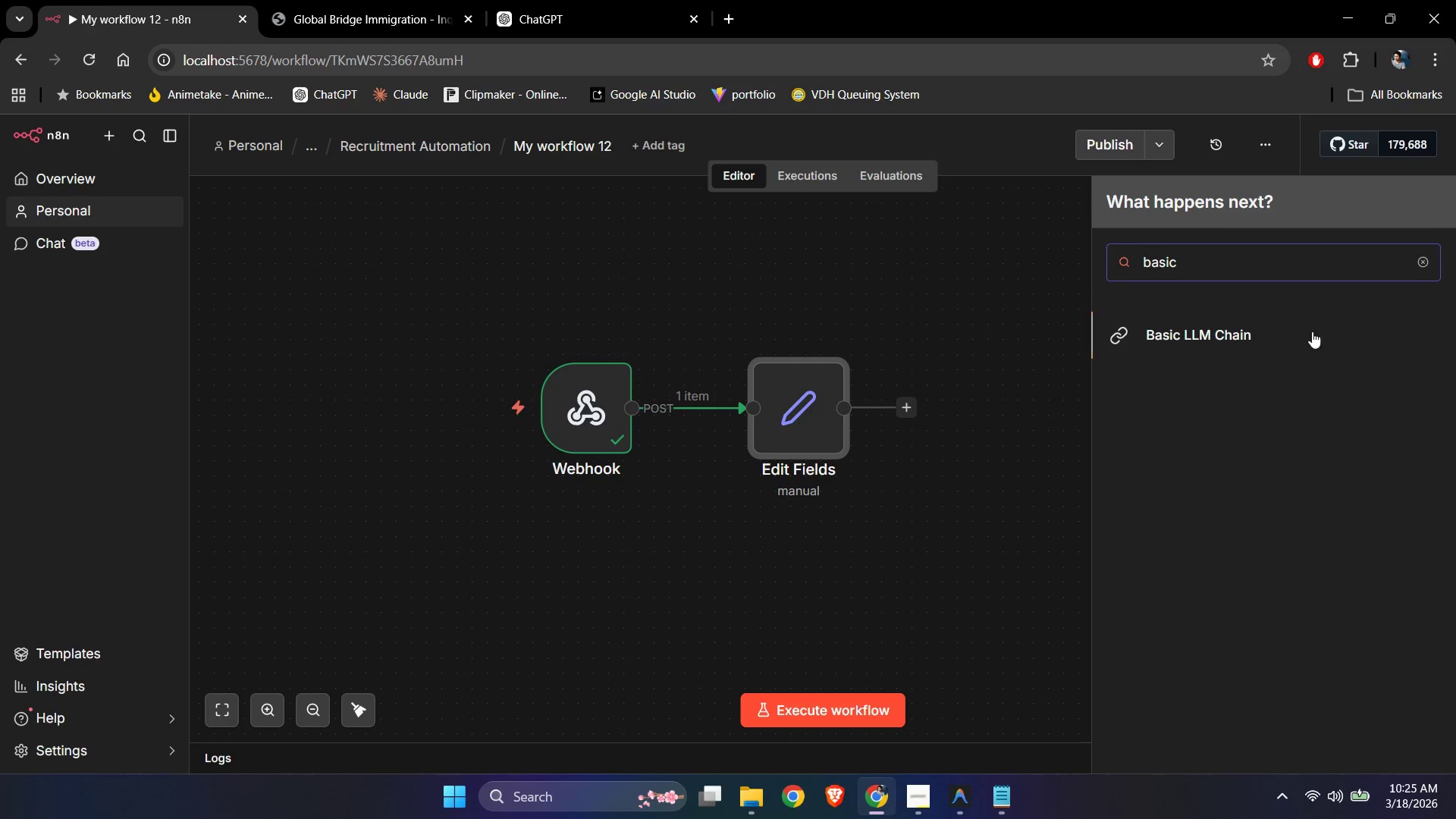 
left_click([1240, 325])
 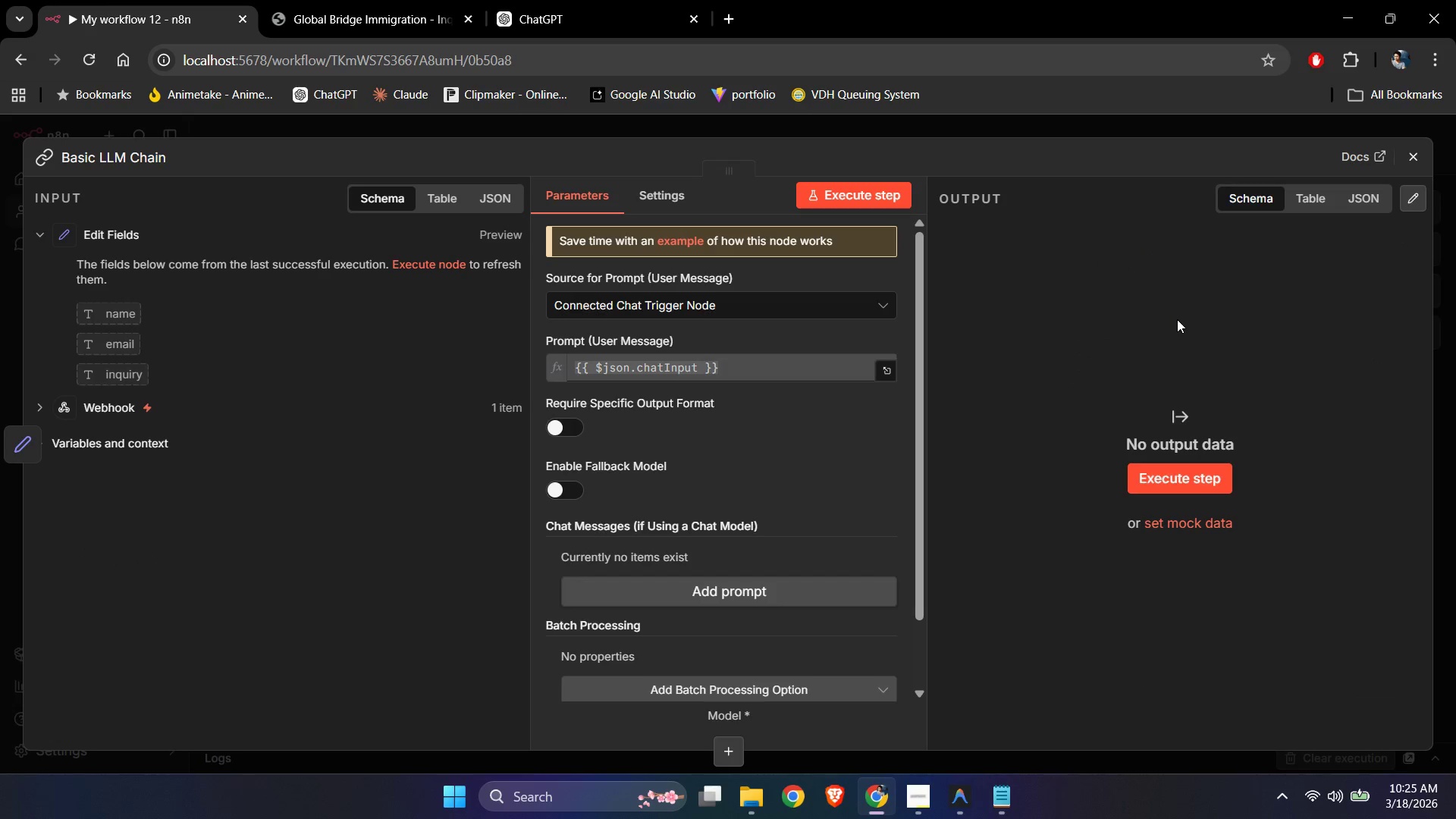 
left_click([695, 312])
 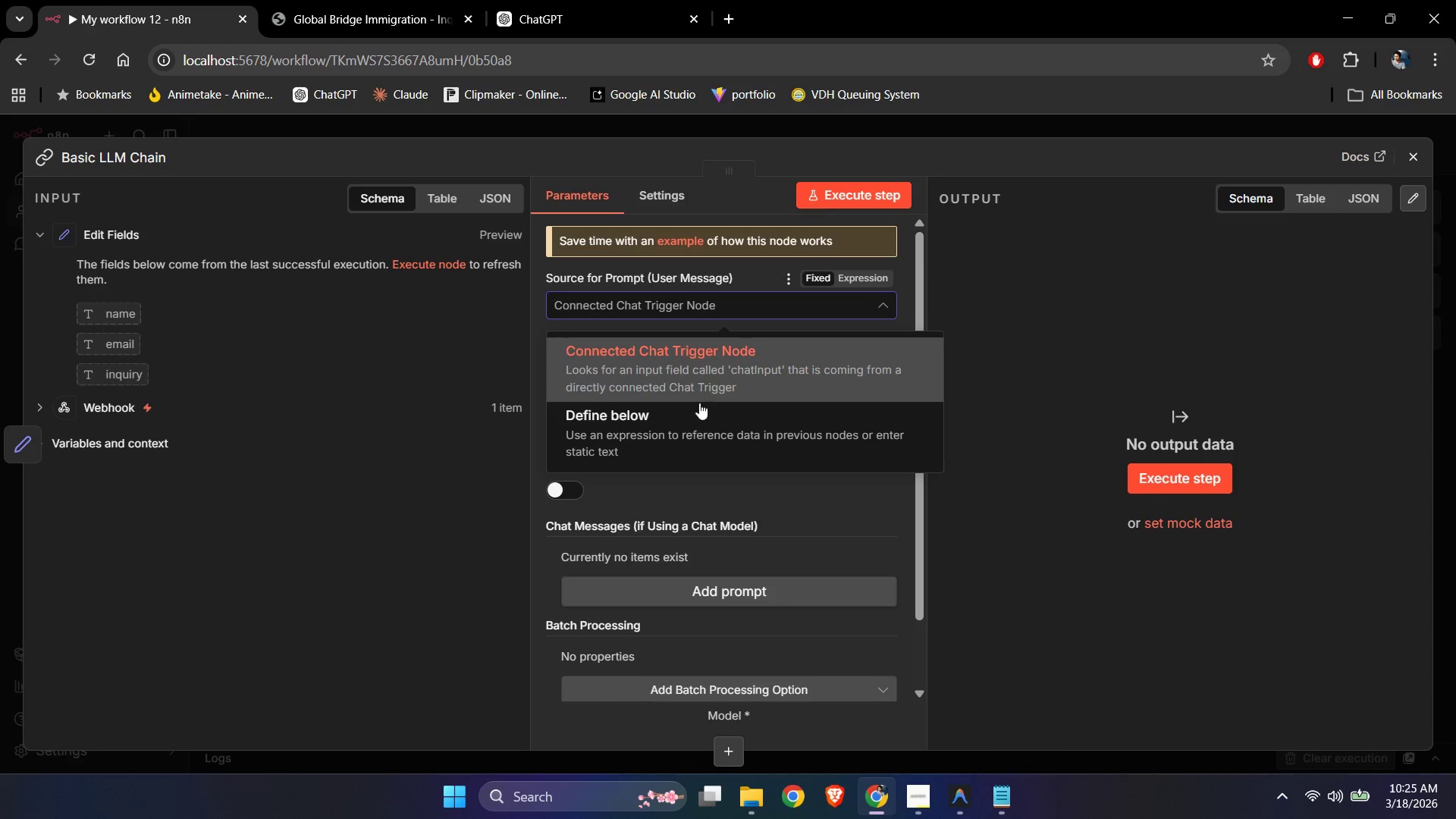 
left_click([695, 415])
 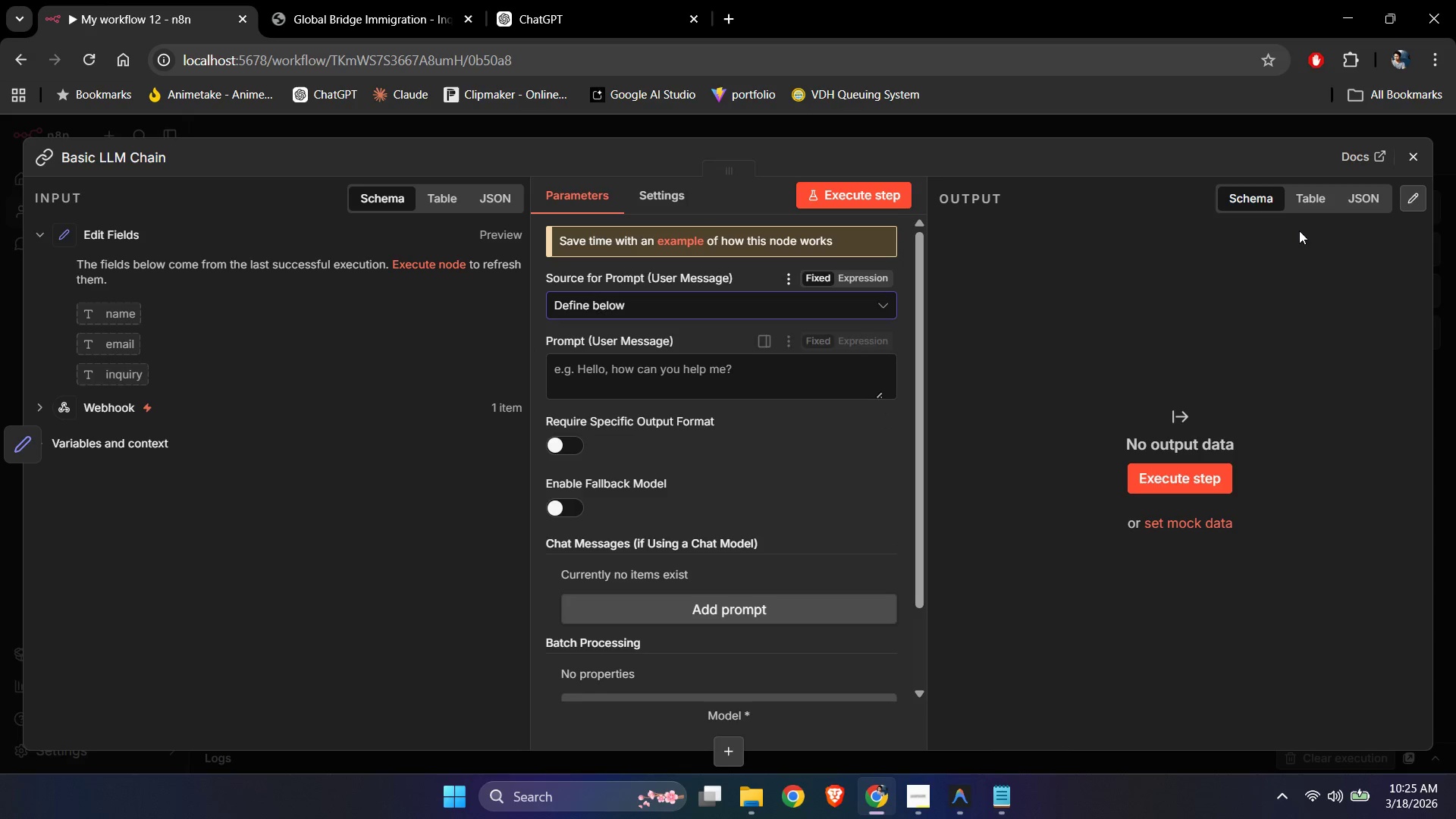 
left_click([1421, 160])
 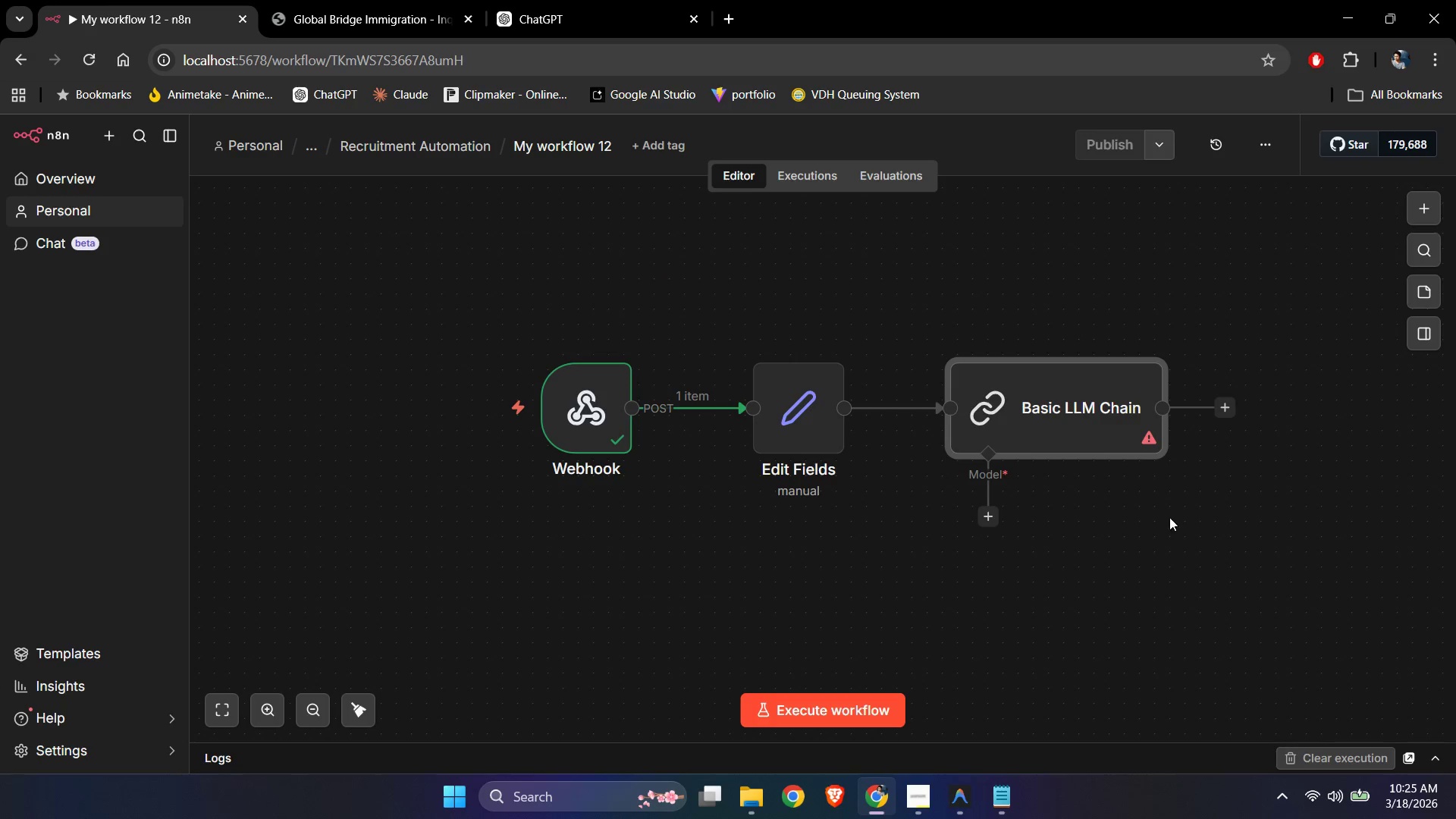 
left_click([1149, 547])
 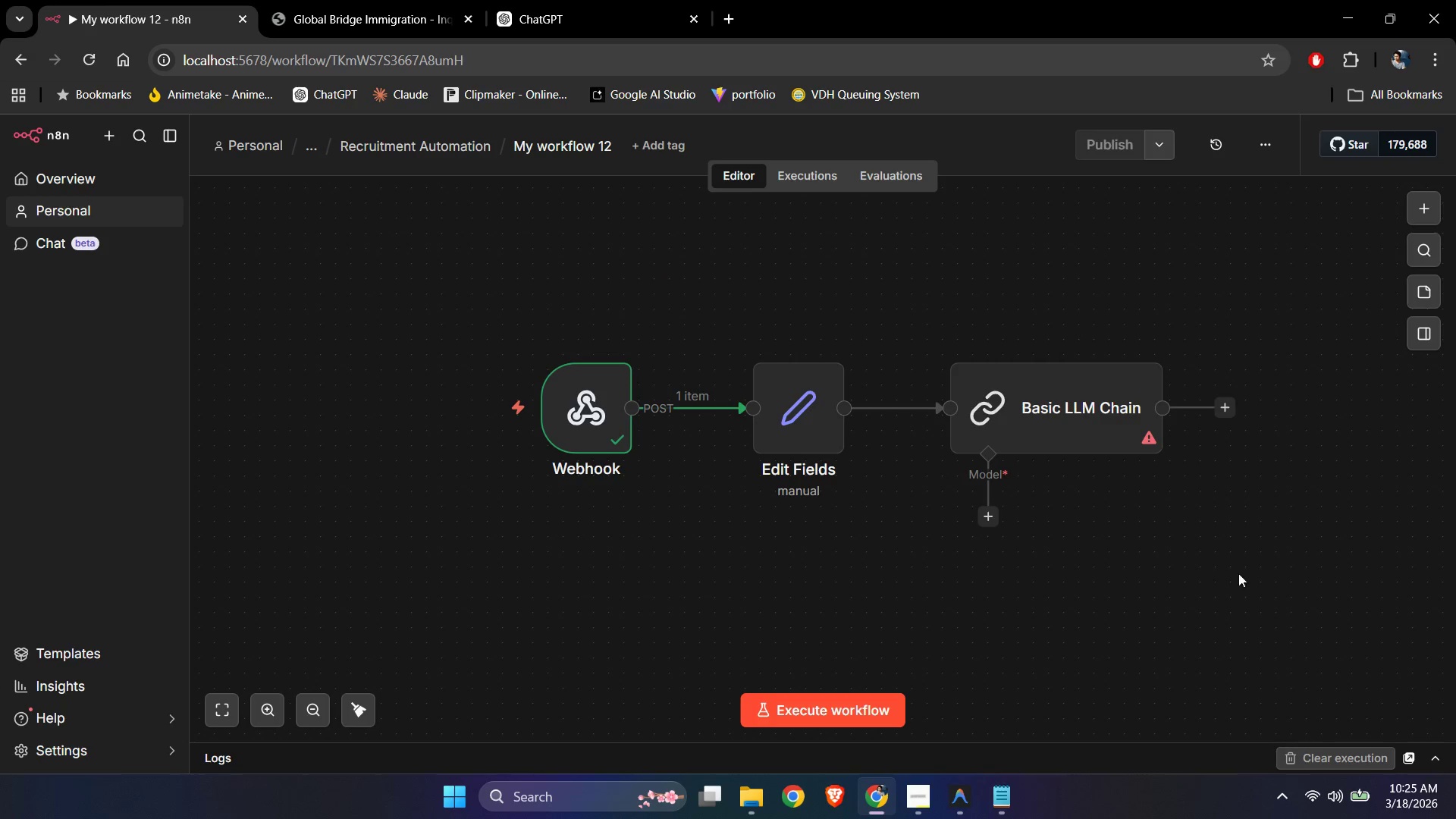 
hold_key(key=ControlLeft, duration=0.52)
left_click_drag(start_coordinate=[1207, 571], to_coordinate=[1088, 552])
 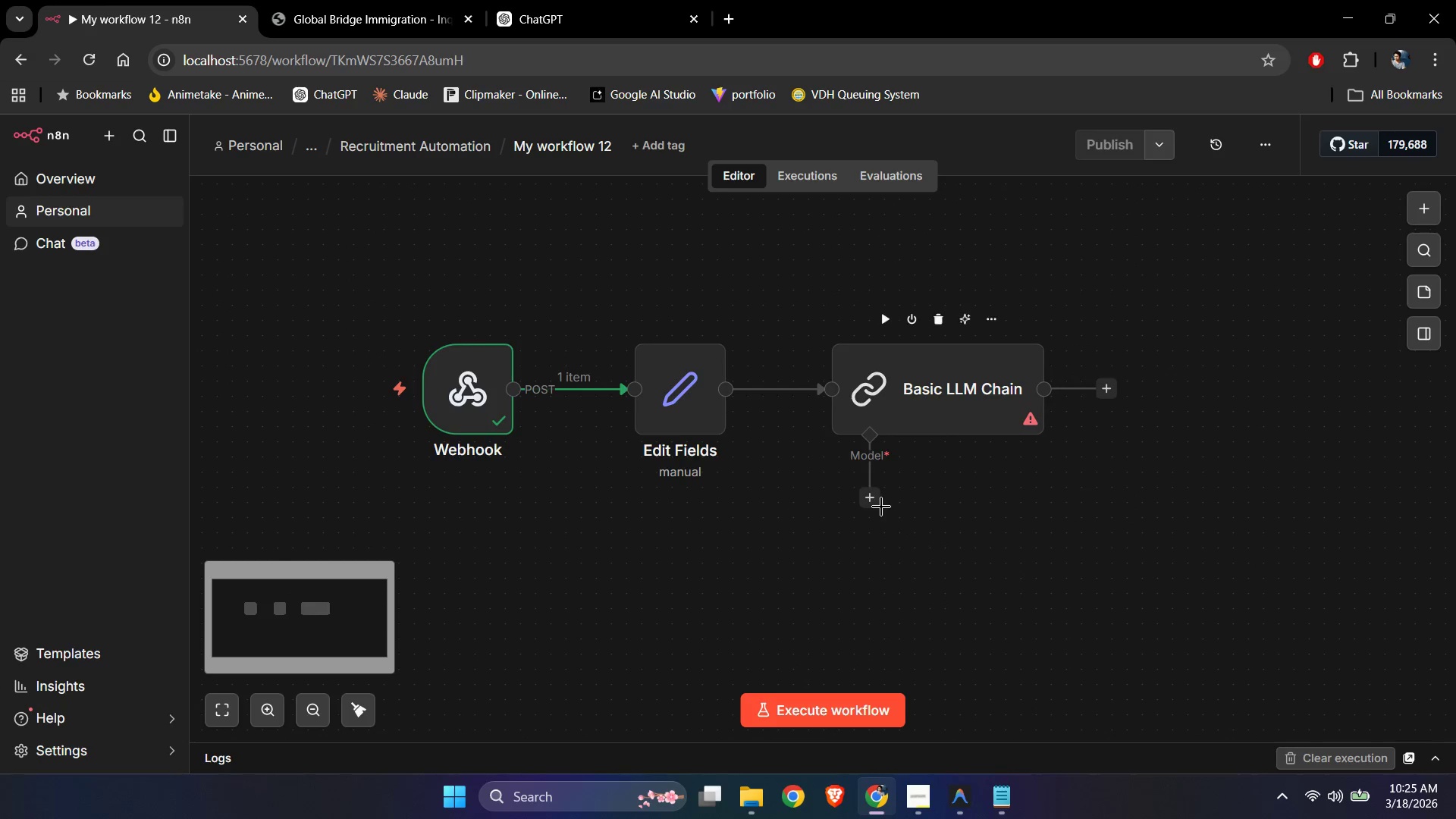 
left_click([877, 505])
 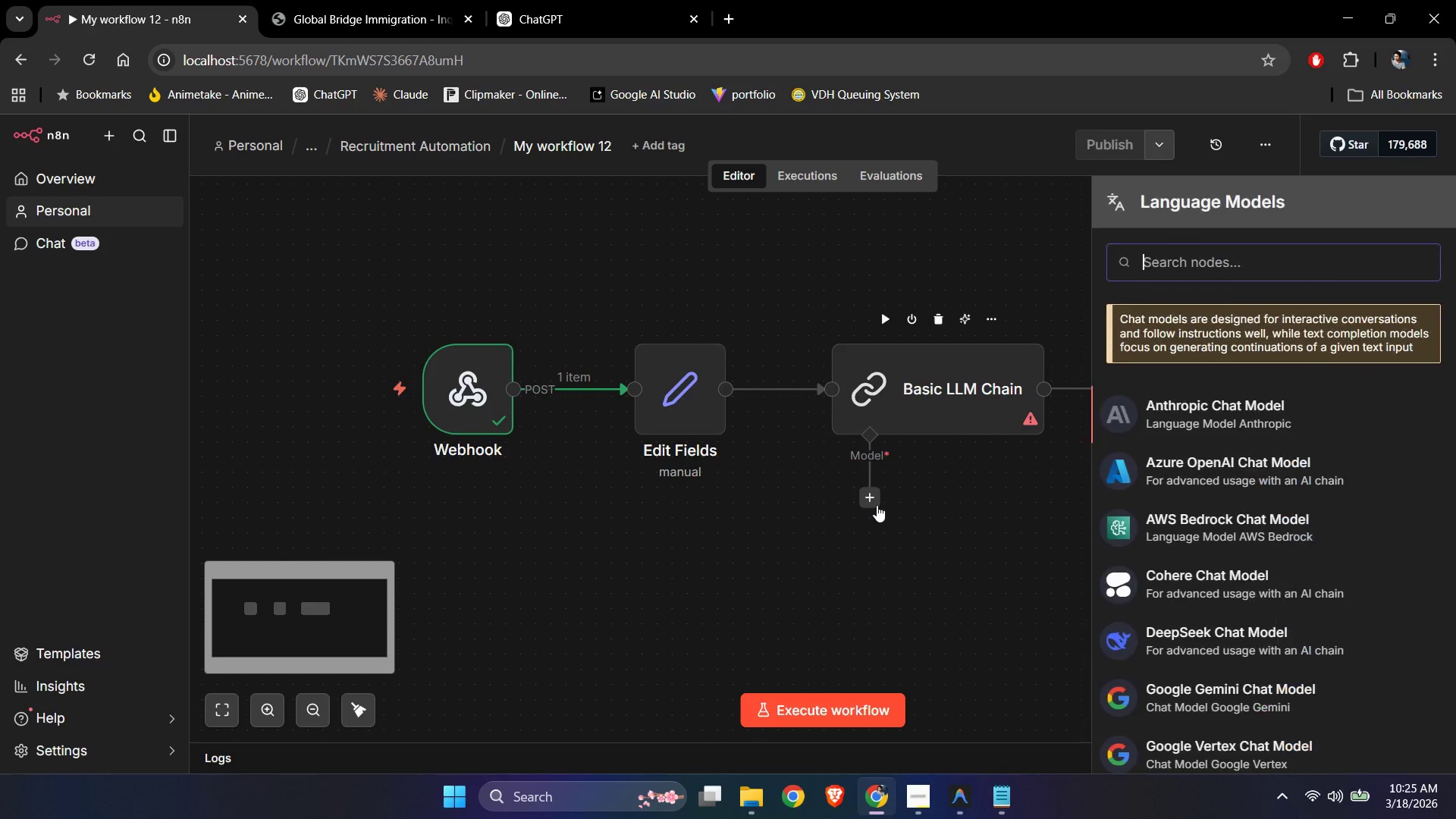 
type(verte)
 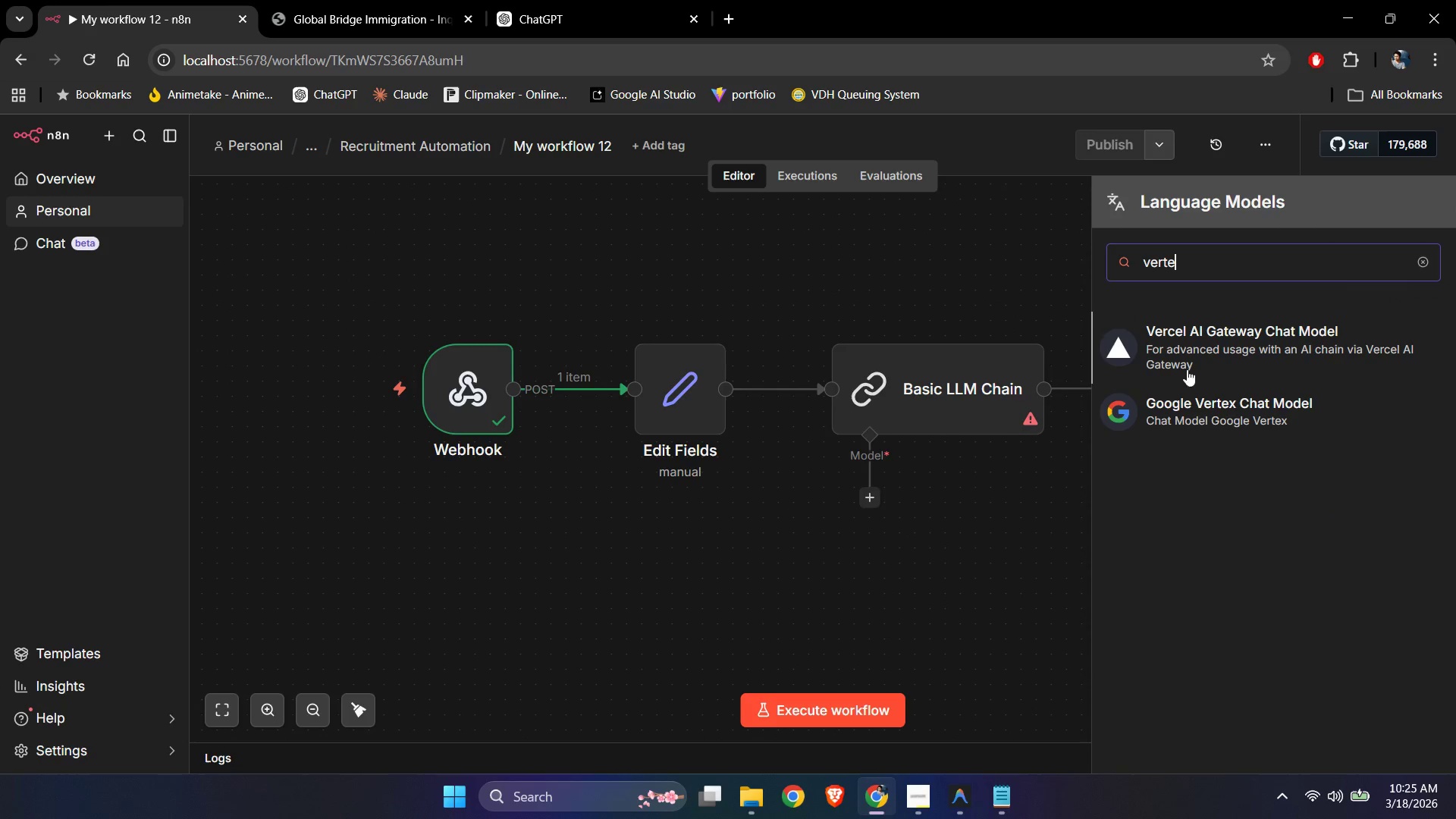 
left_click([1186, 403])
 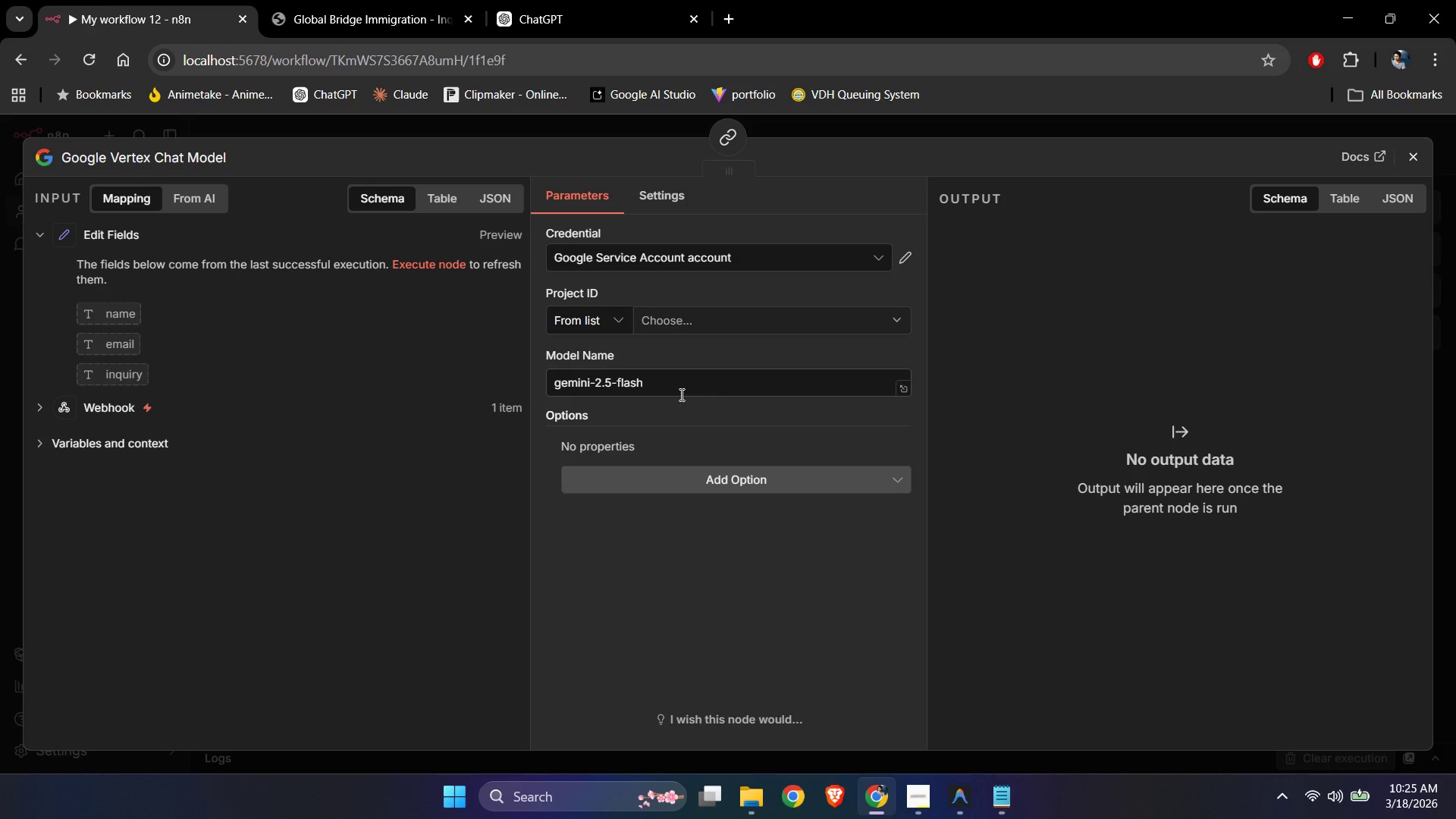 
left_click([714, 330])
 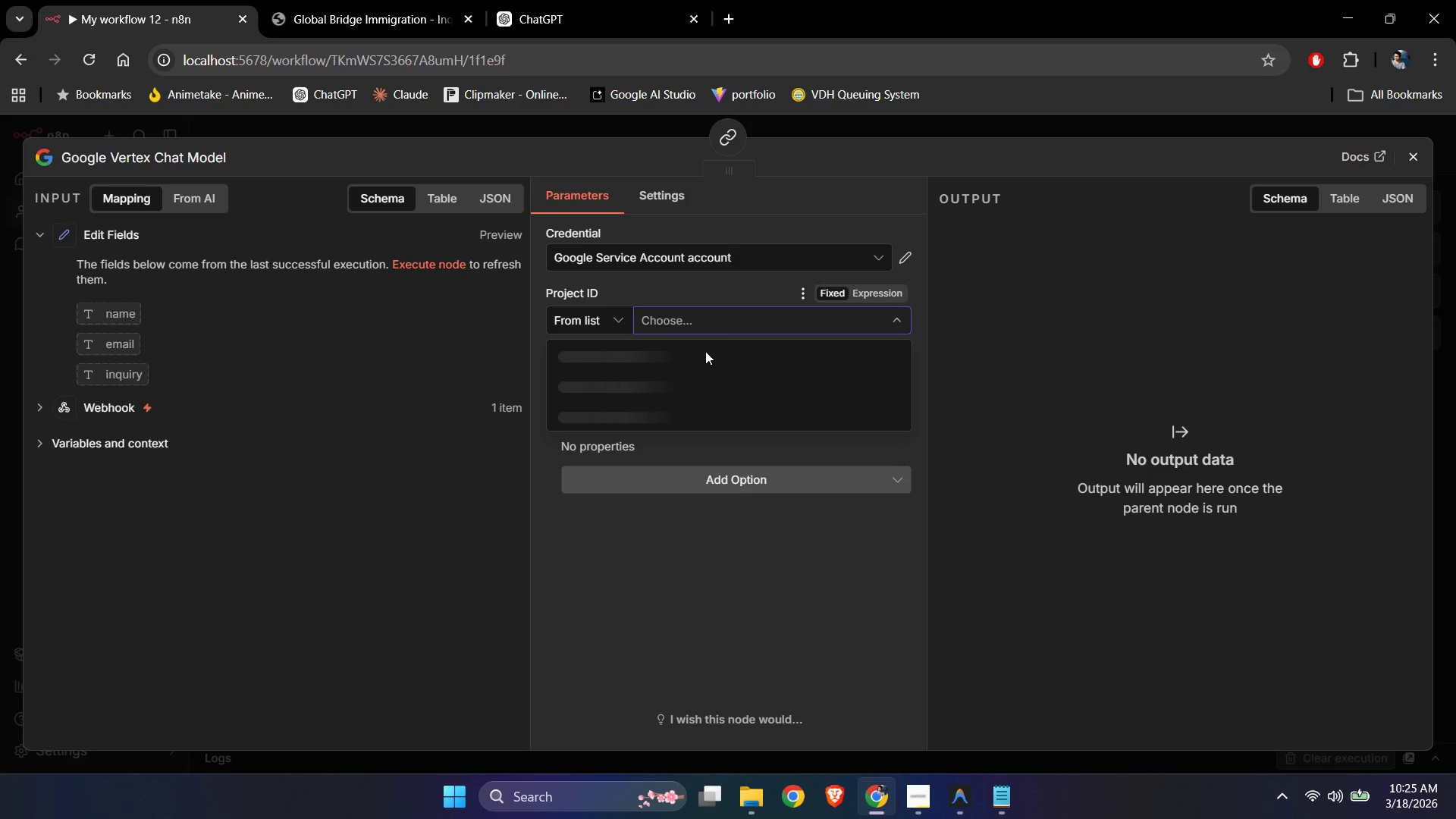 
left_click([705, 351])
 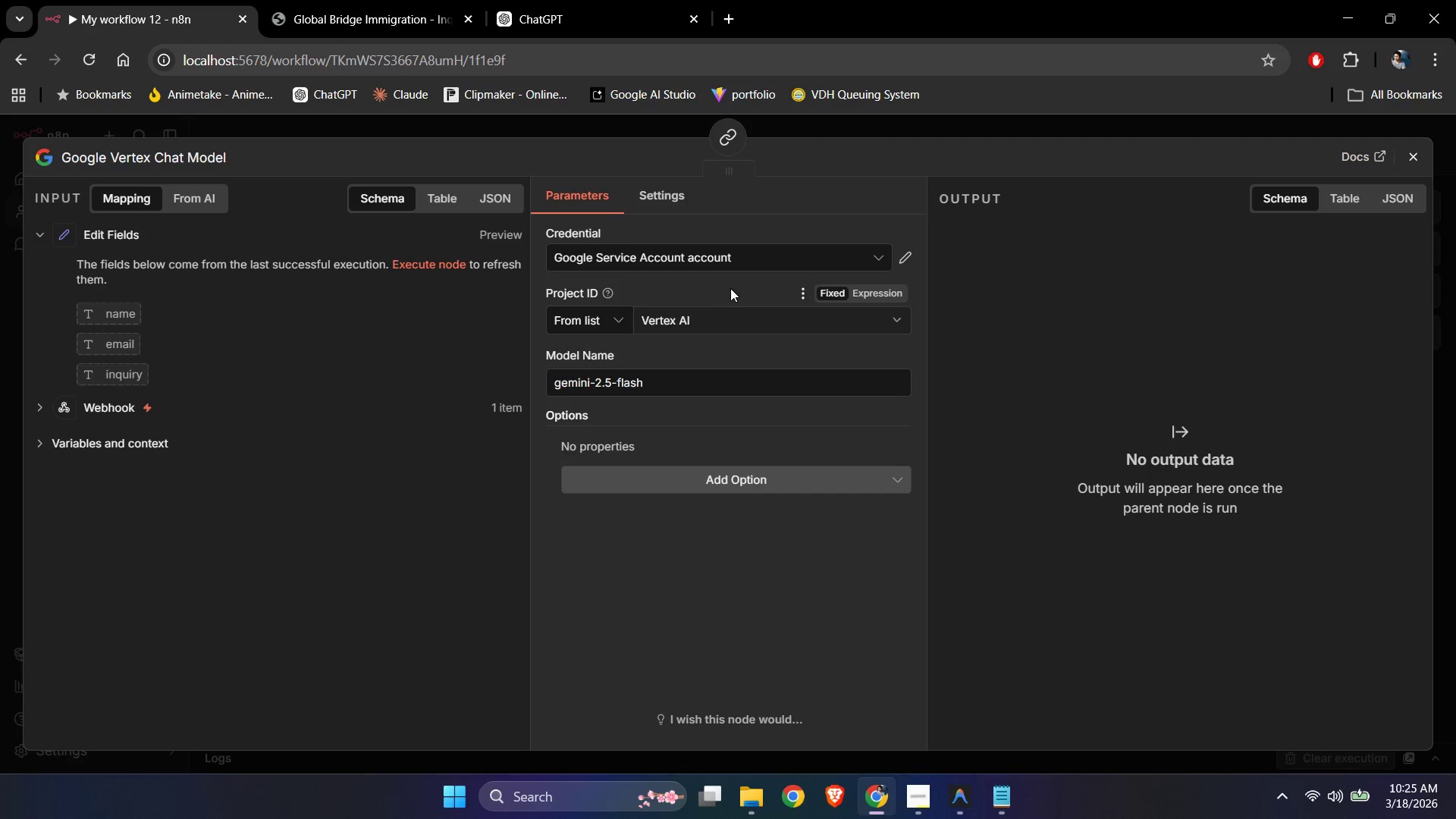 
left_click_drag(start_coordinate=[730, 288], to_coordinate=[735, 285])
 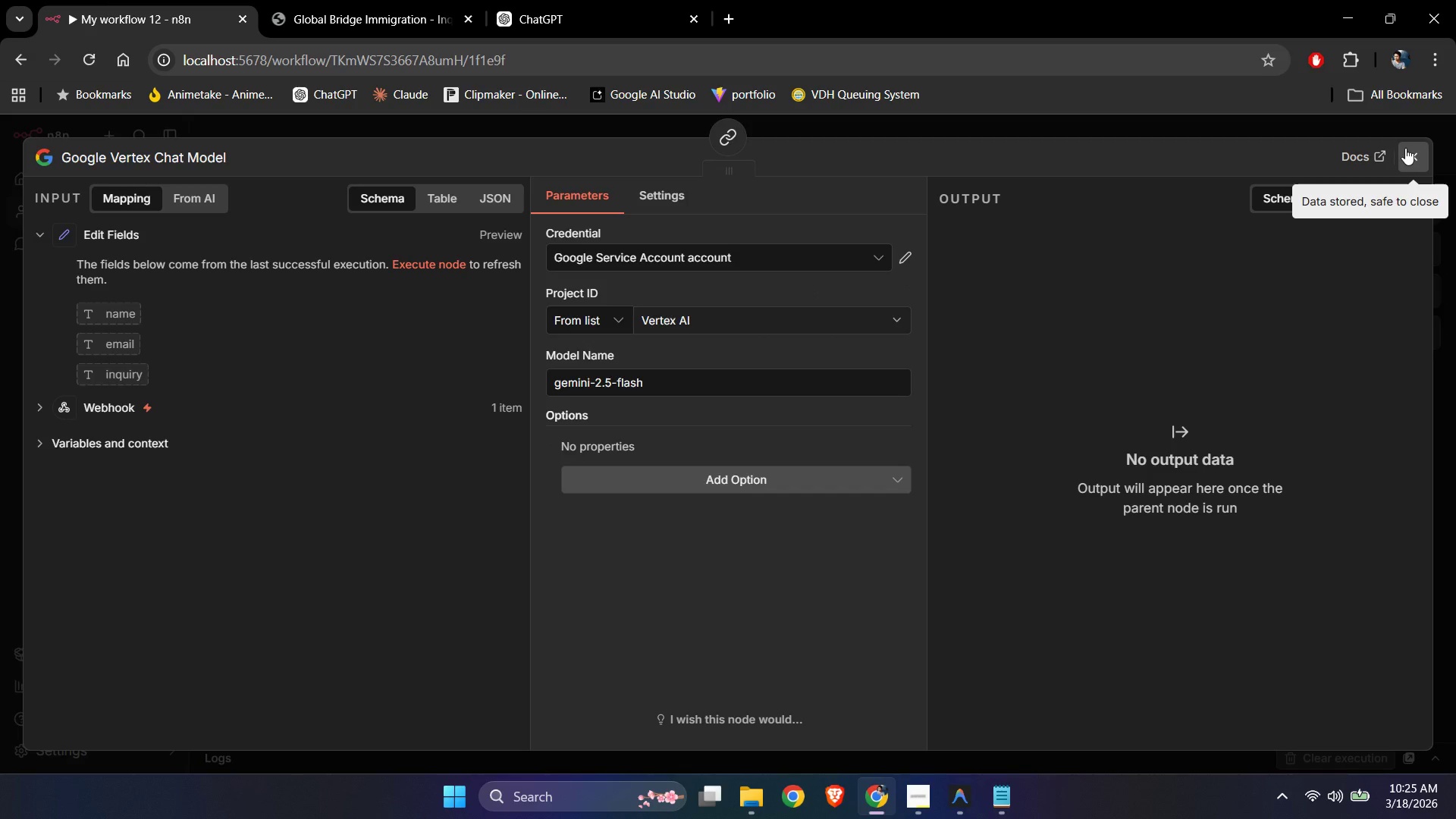 
left_click([1405, 148])
 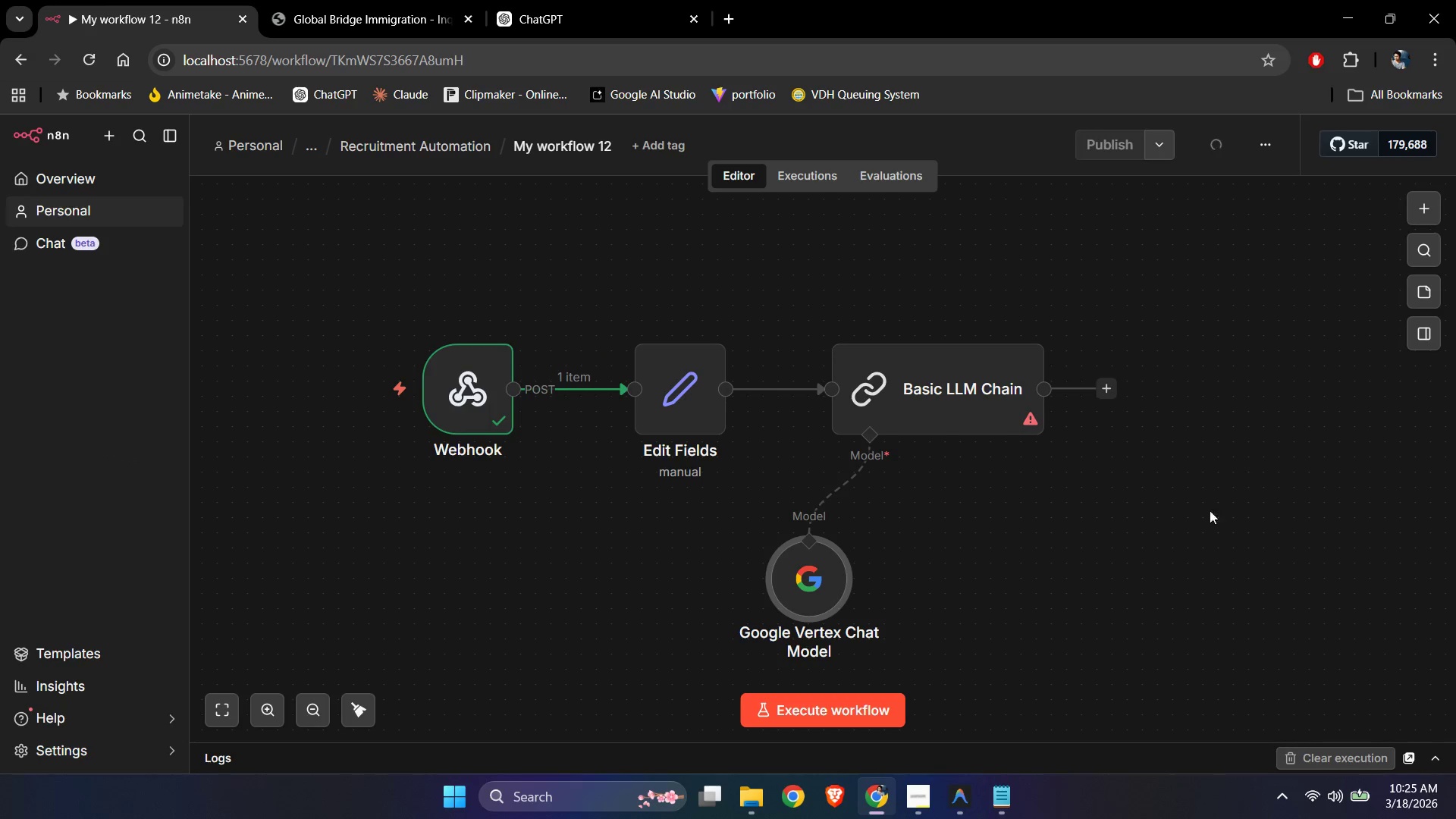 
left_click([1202, 518])
 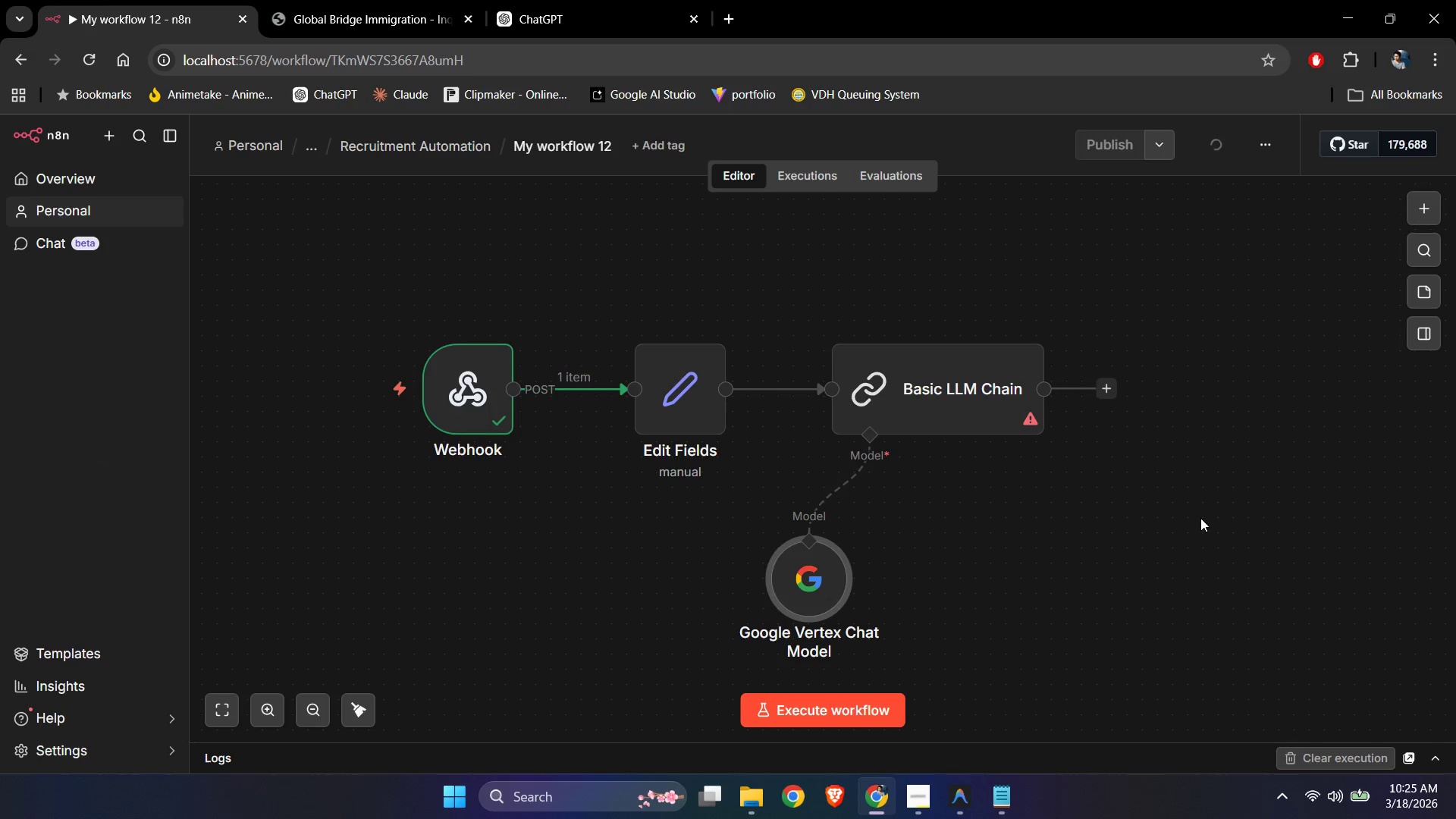 
hold_key(key=ControlLeft, duration=0.98)
left_click_drag(start_coordinate=[1185, 520], to_coordinate=[1051, 471])
 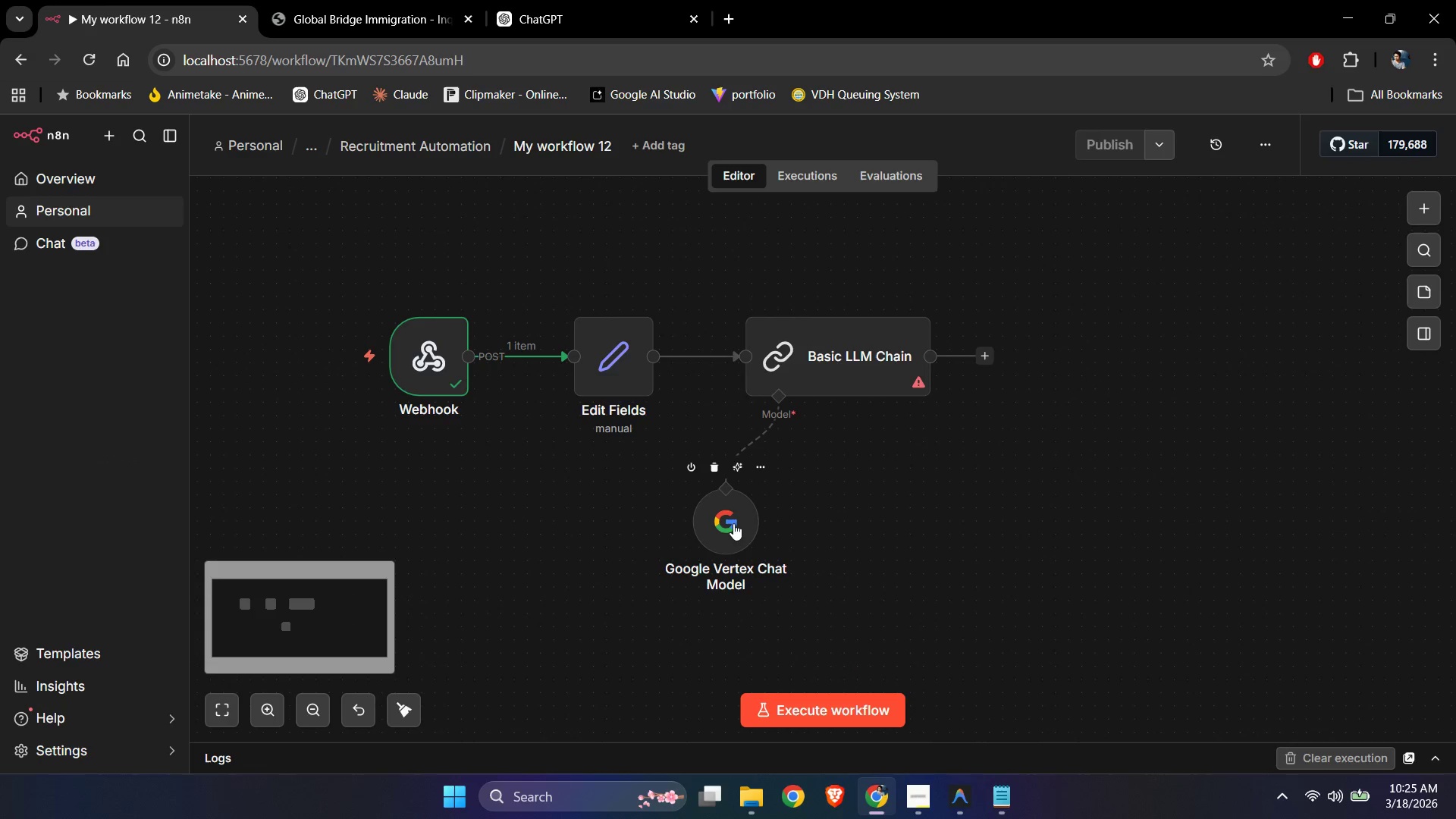 
scroll: coordinate [1200, 518], scroll_direction: down, amount: 1.0
 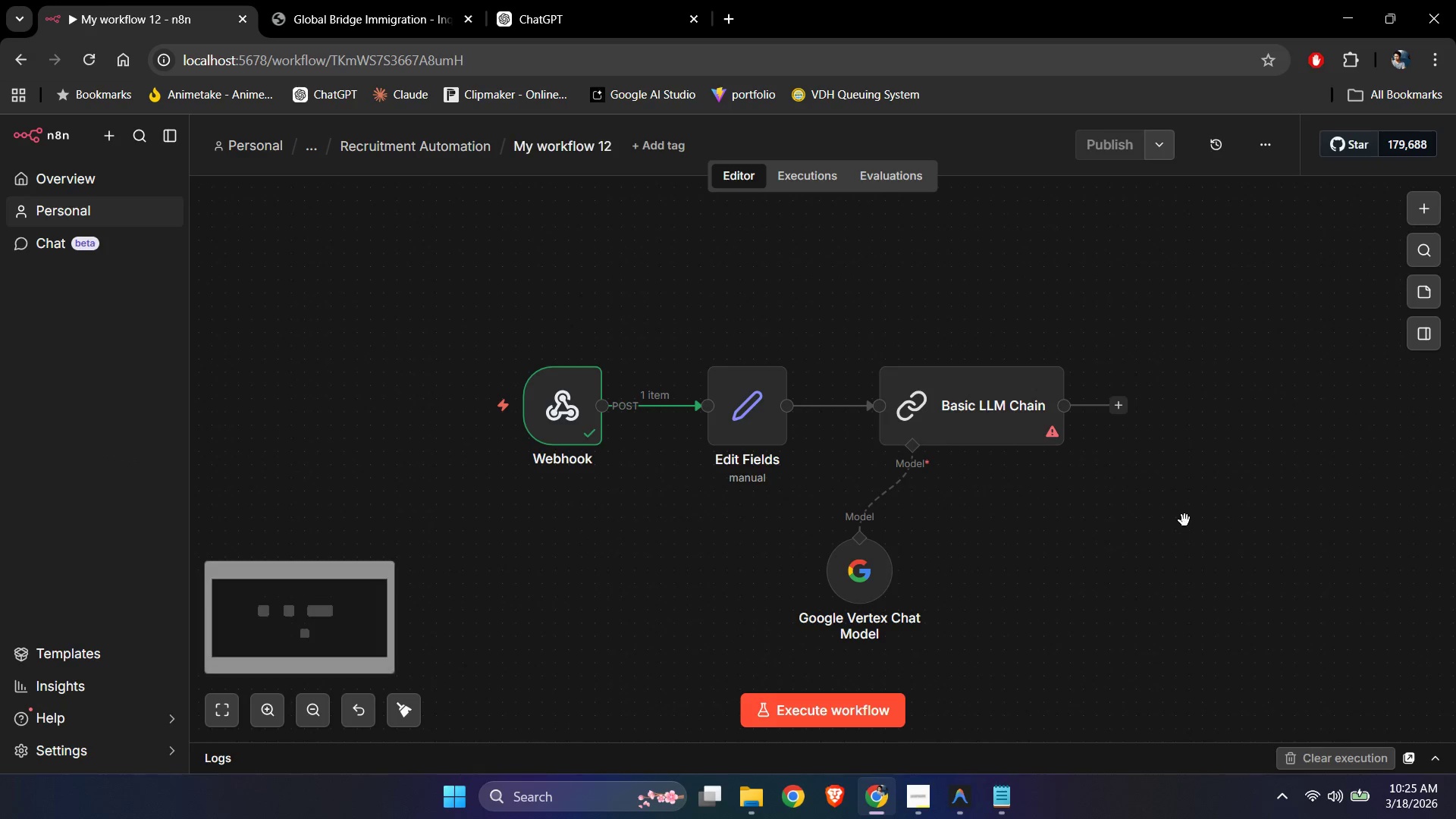 
left_click_drag(start_coordinate=[731, 523], to_coordinate=[741, 519])
 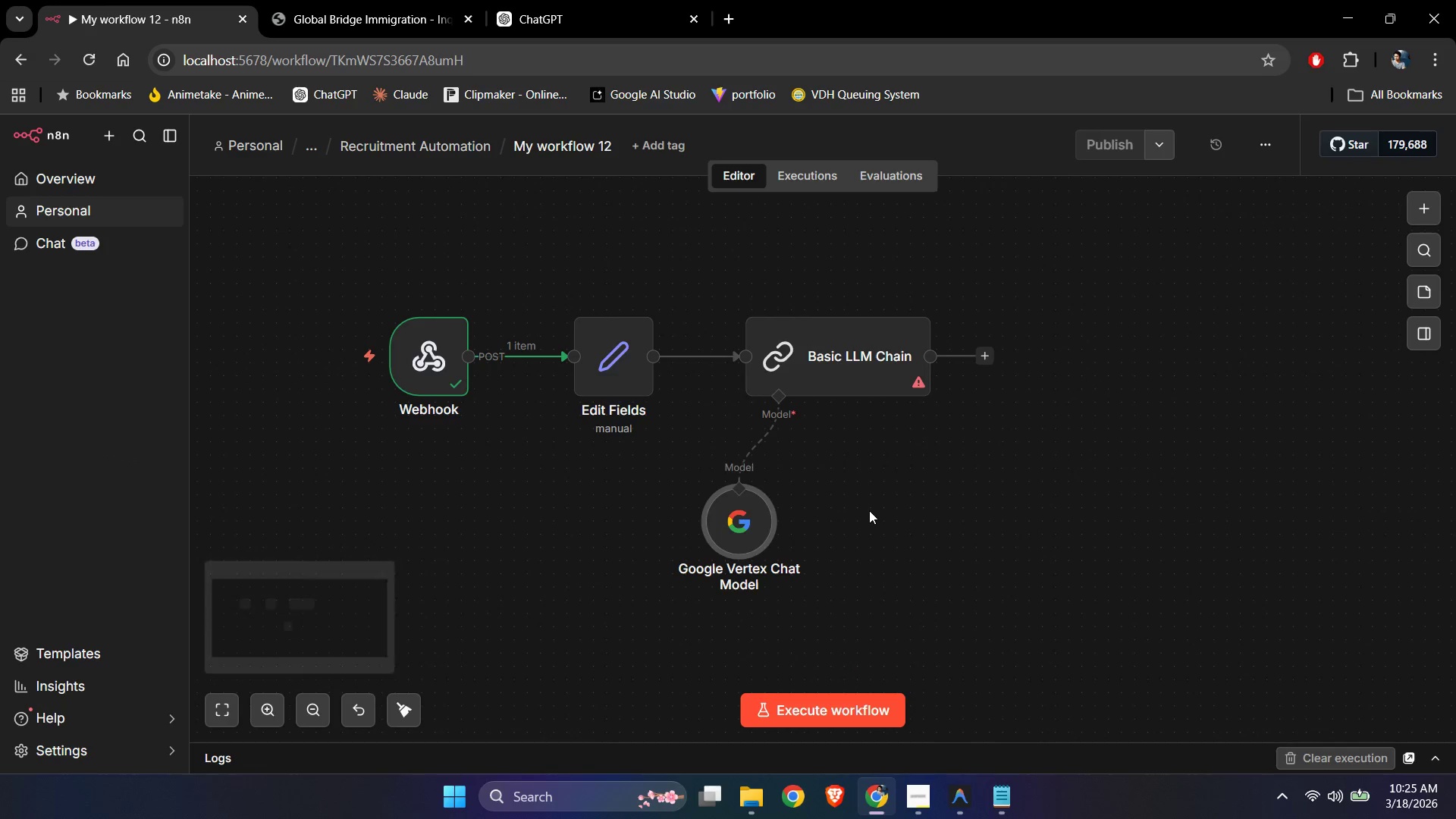 
left_click([869, 510])
 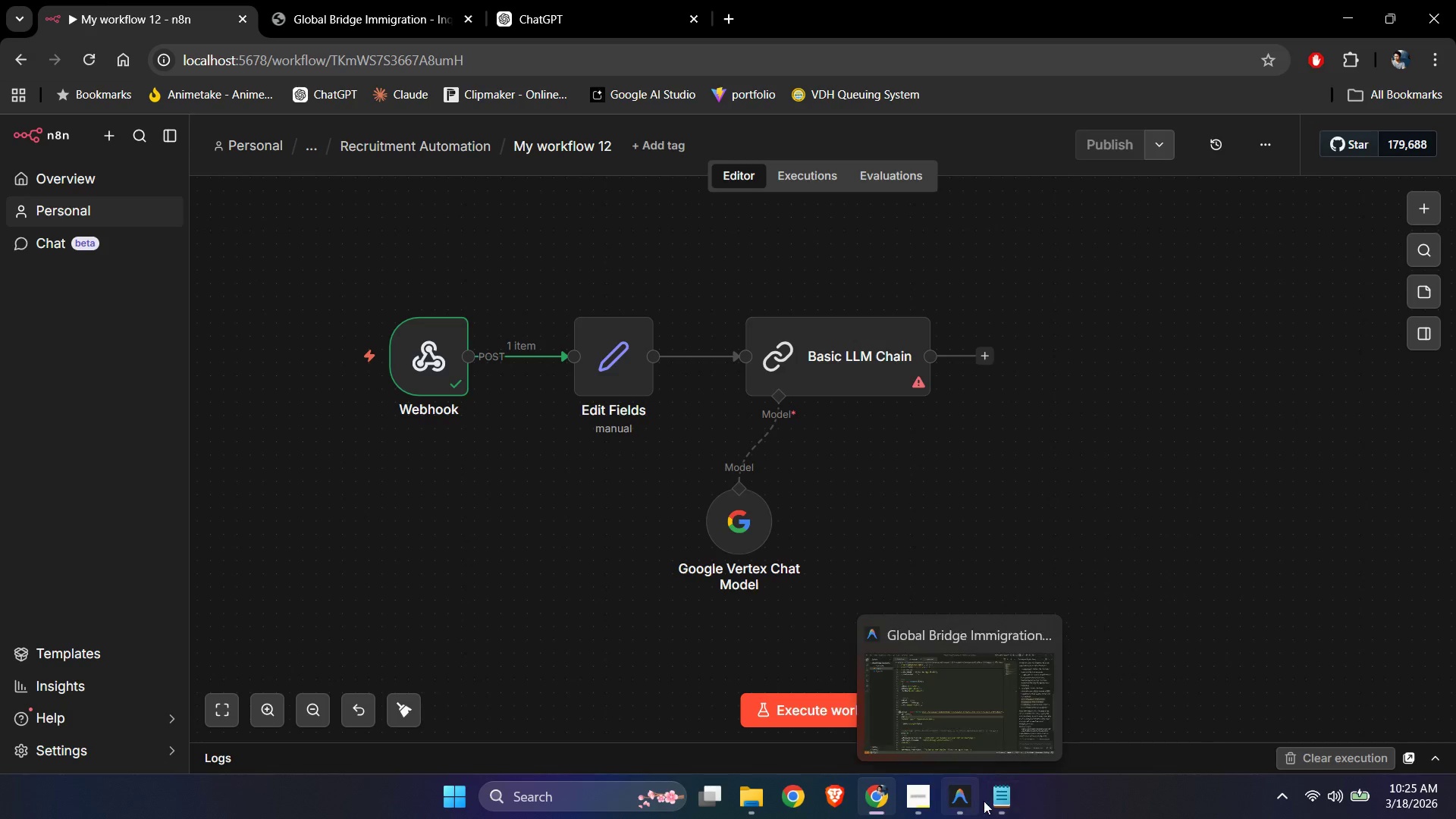 
left_click([919, 802])